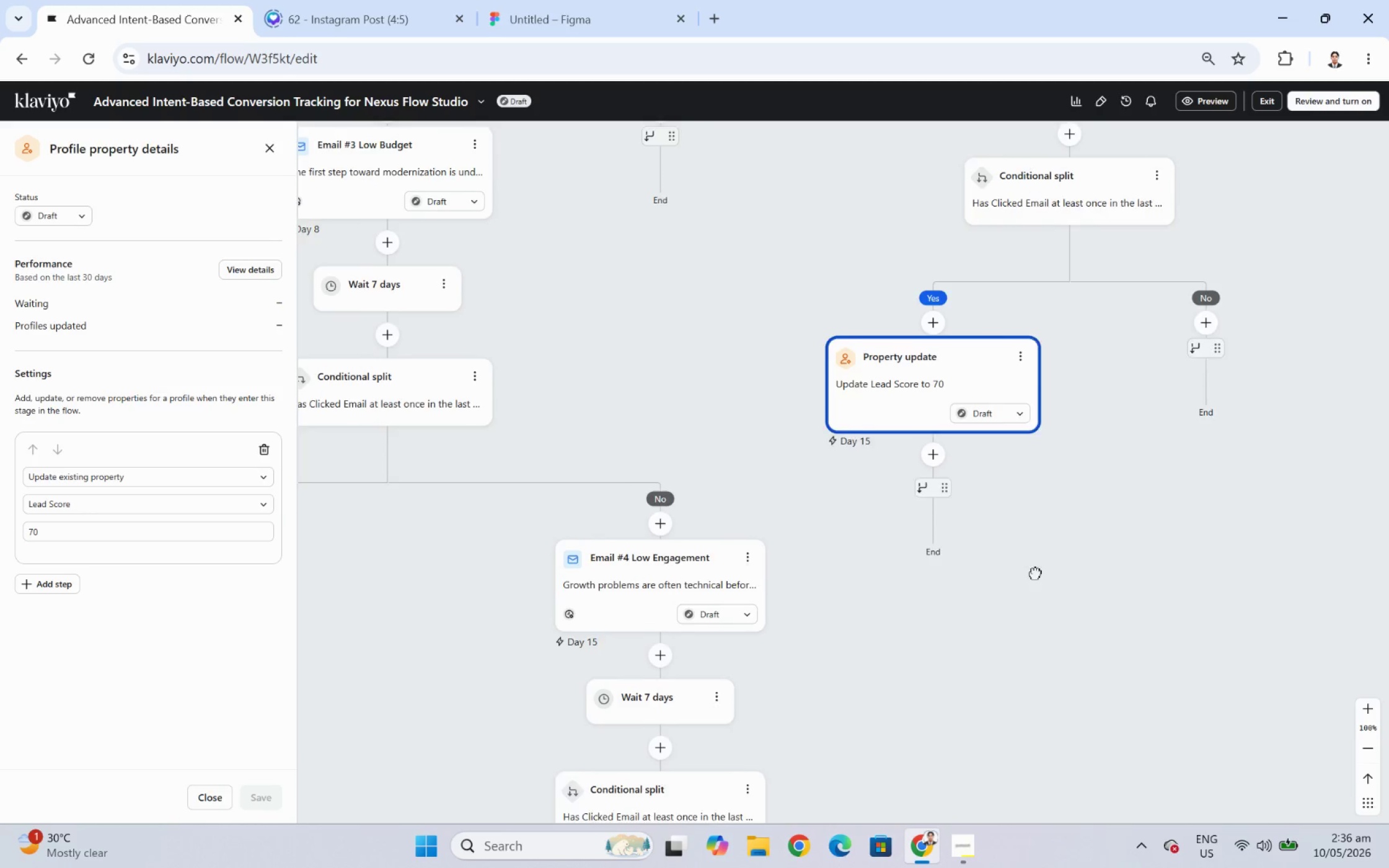 
left_click_drag(start_coordinate=[1027, 575], to_coordinate=[1292, 517])
 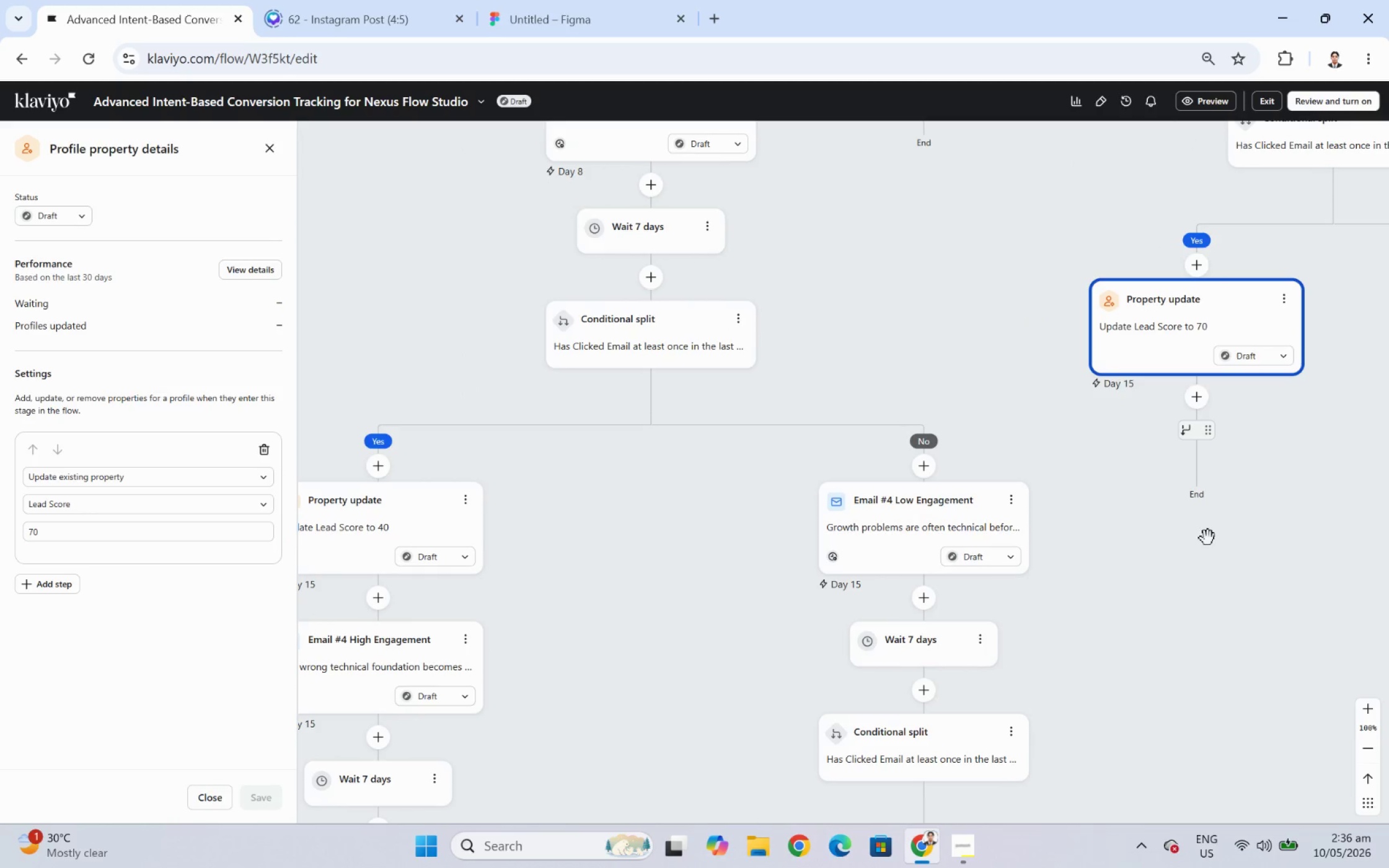 
left_click_drag(start_coordinate=[1188, 554], to_coordinate=[1248, 494])
 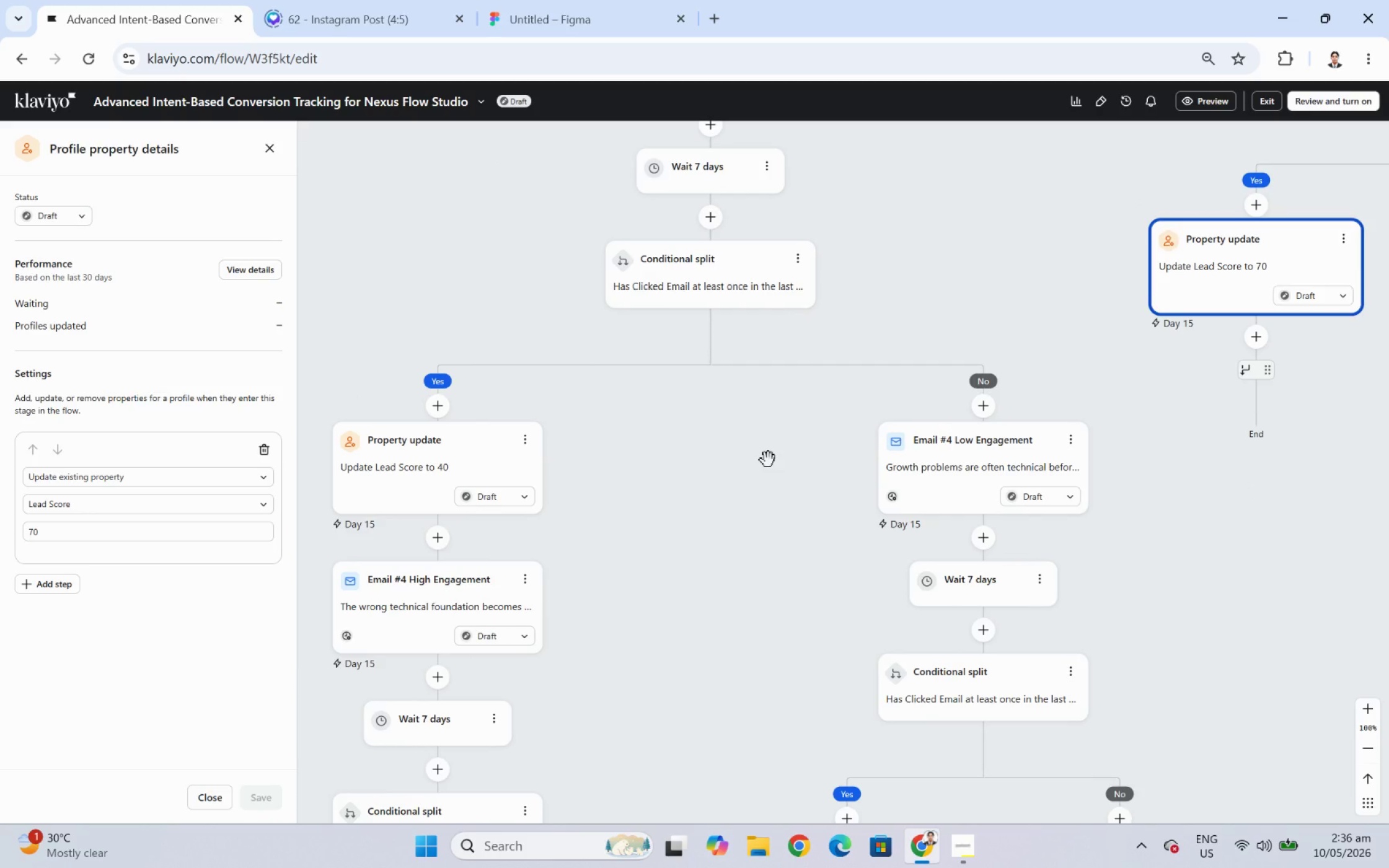 
left_click_drag(start_coordinate=[768, 460], to_coordinate=[646, 535])
 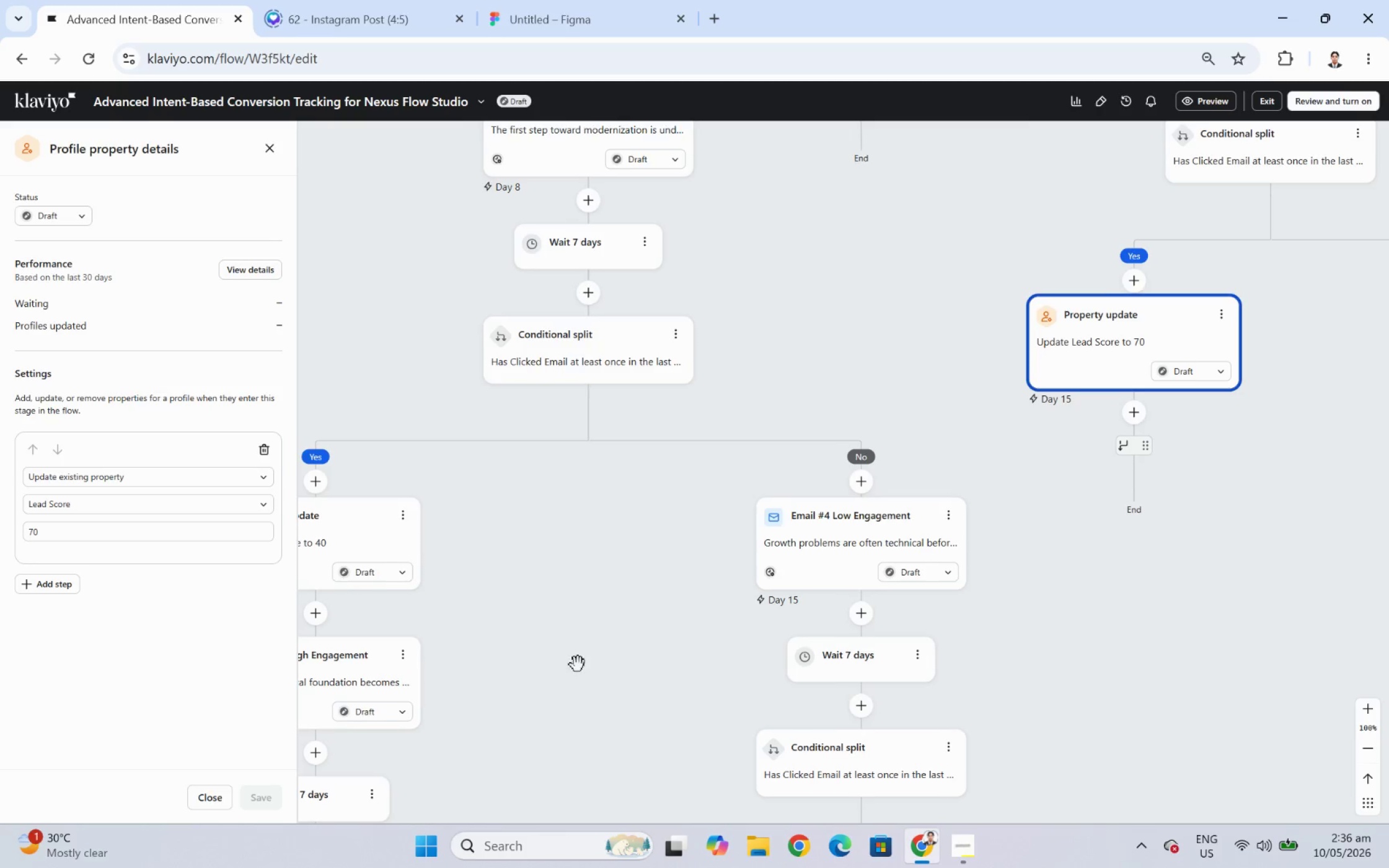 
left_click_drag(start_coordinate=[578, 664], to_coordinate=[642, 629])
 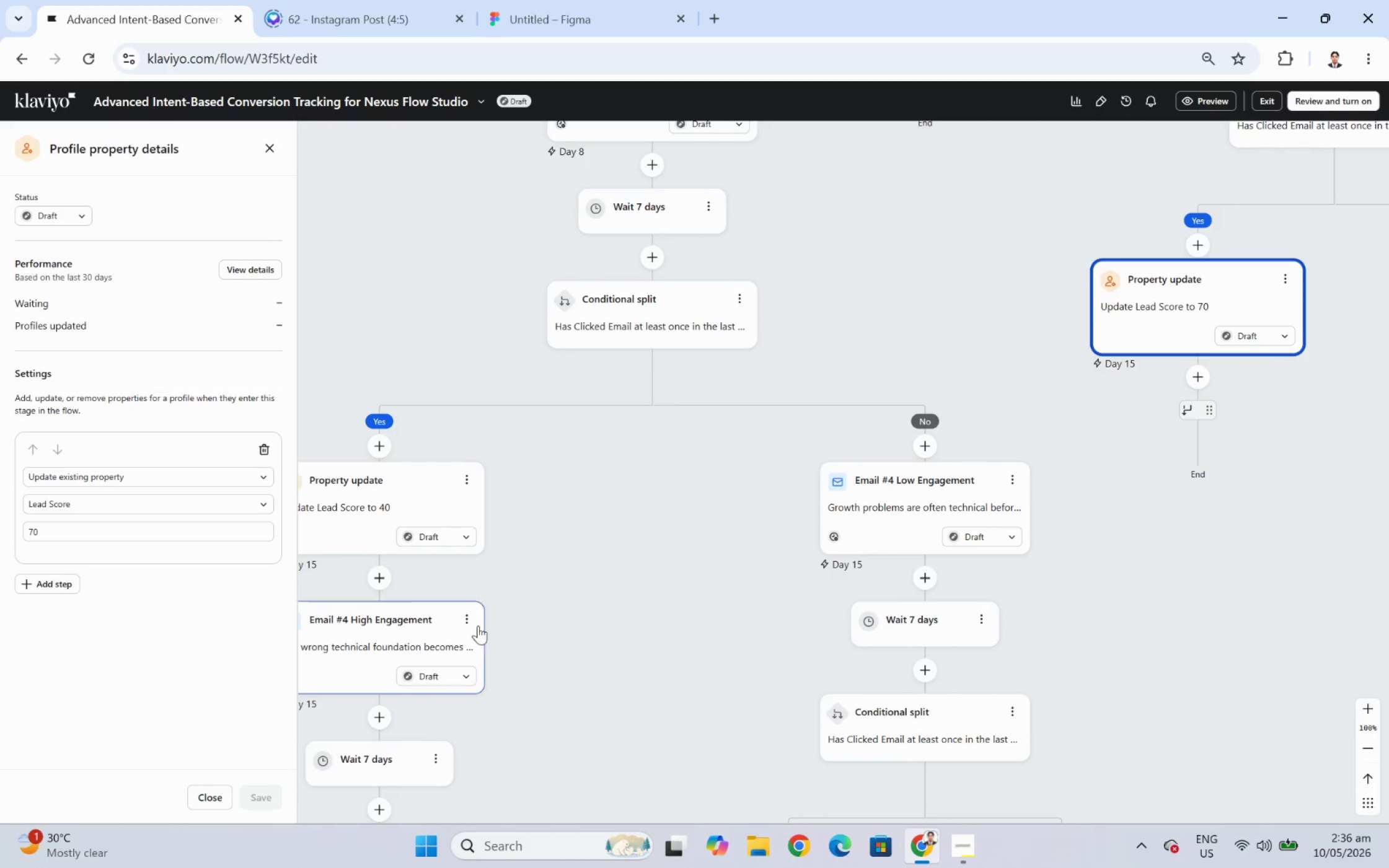 
left_click([466, 621])
 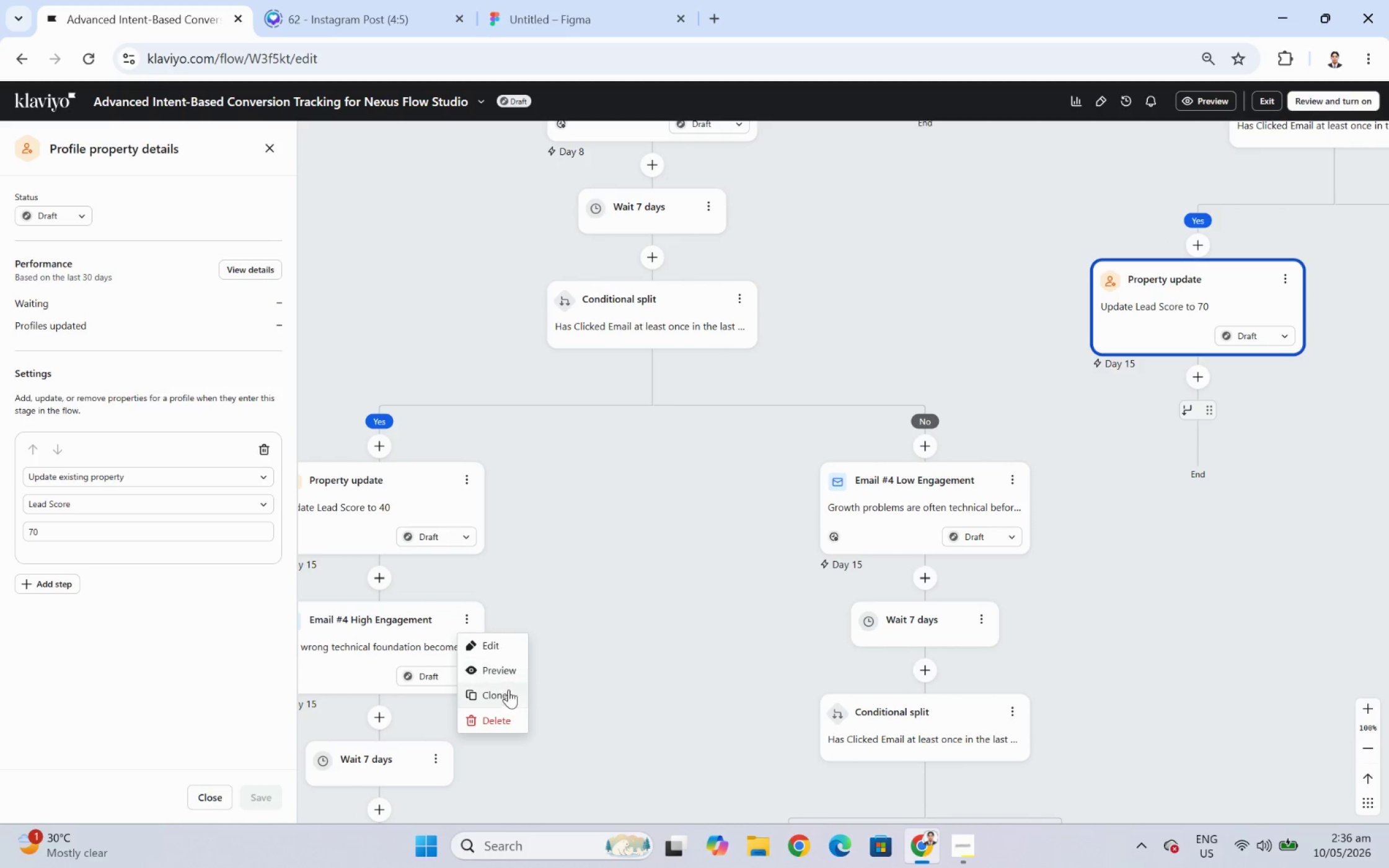 
left_click([508, 698])
 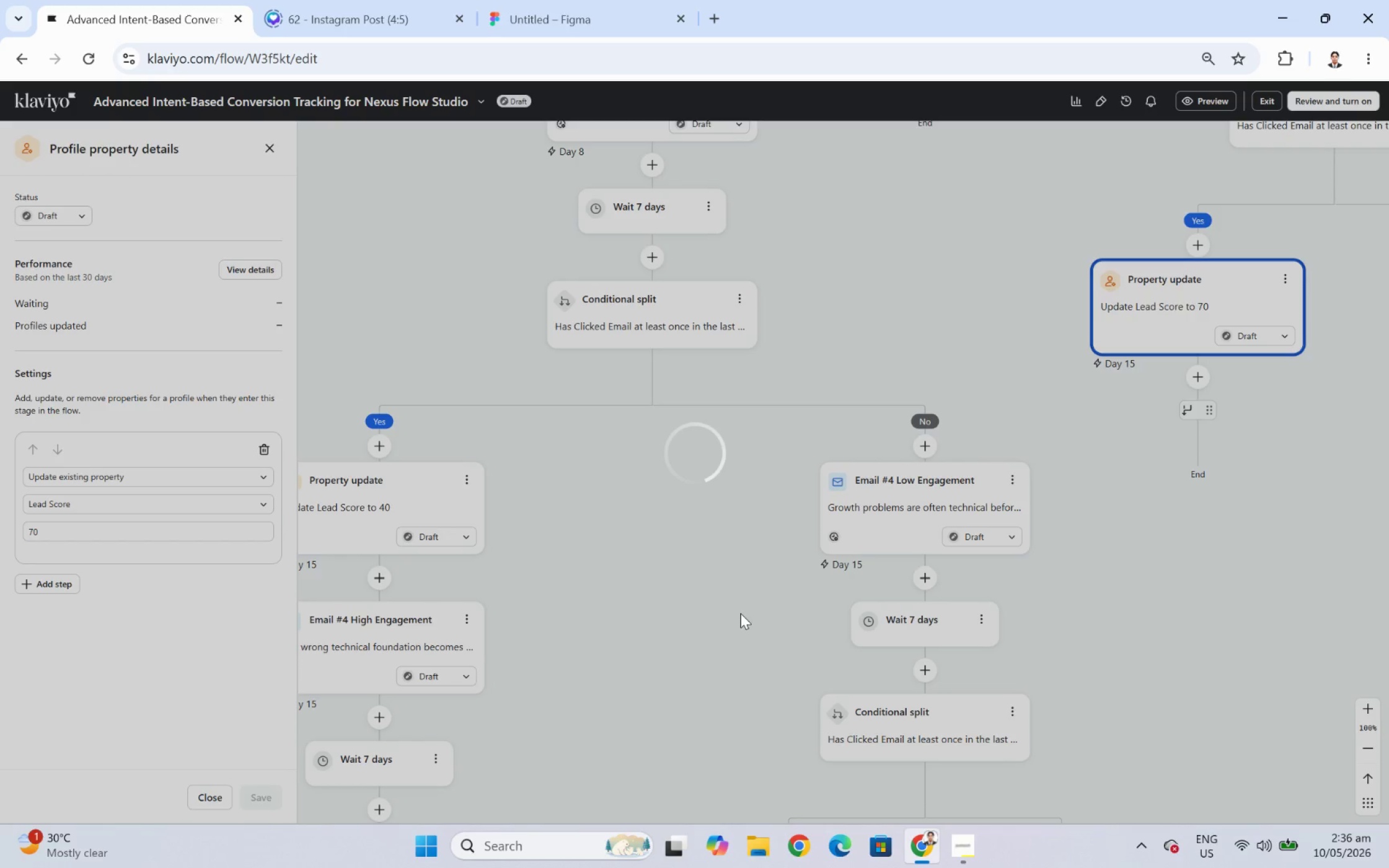 
wait(9.44)
 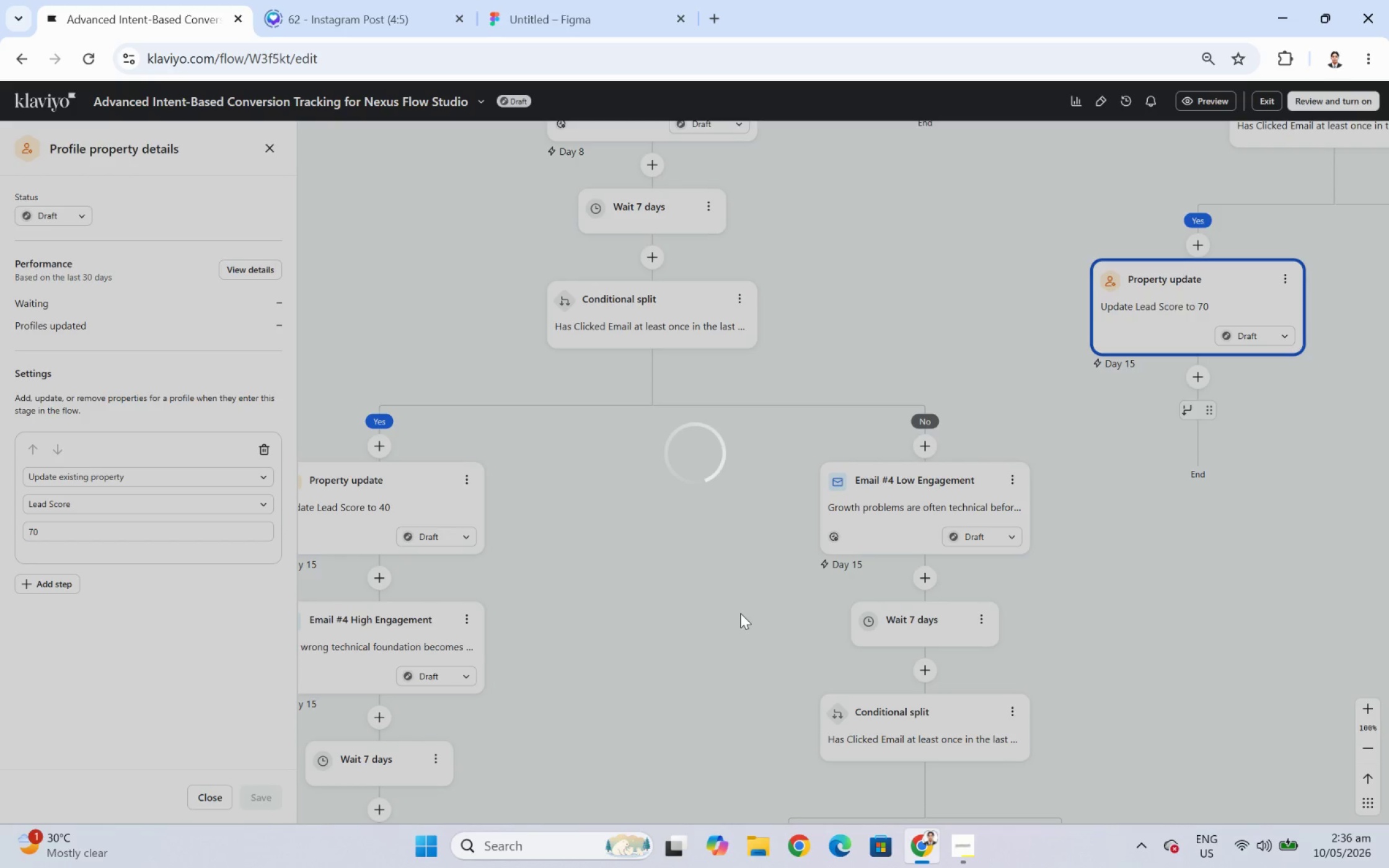 
left_click_drag(start_coordinate=[739, 746], to_coordinate=[737, 616])
 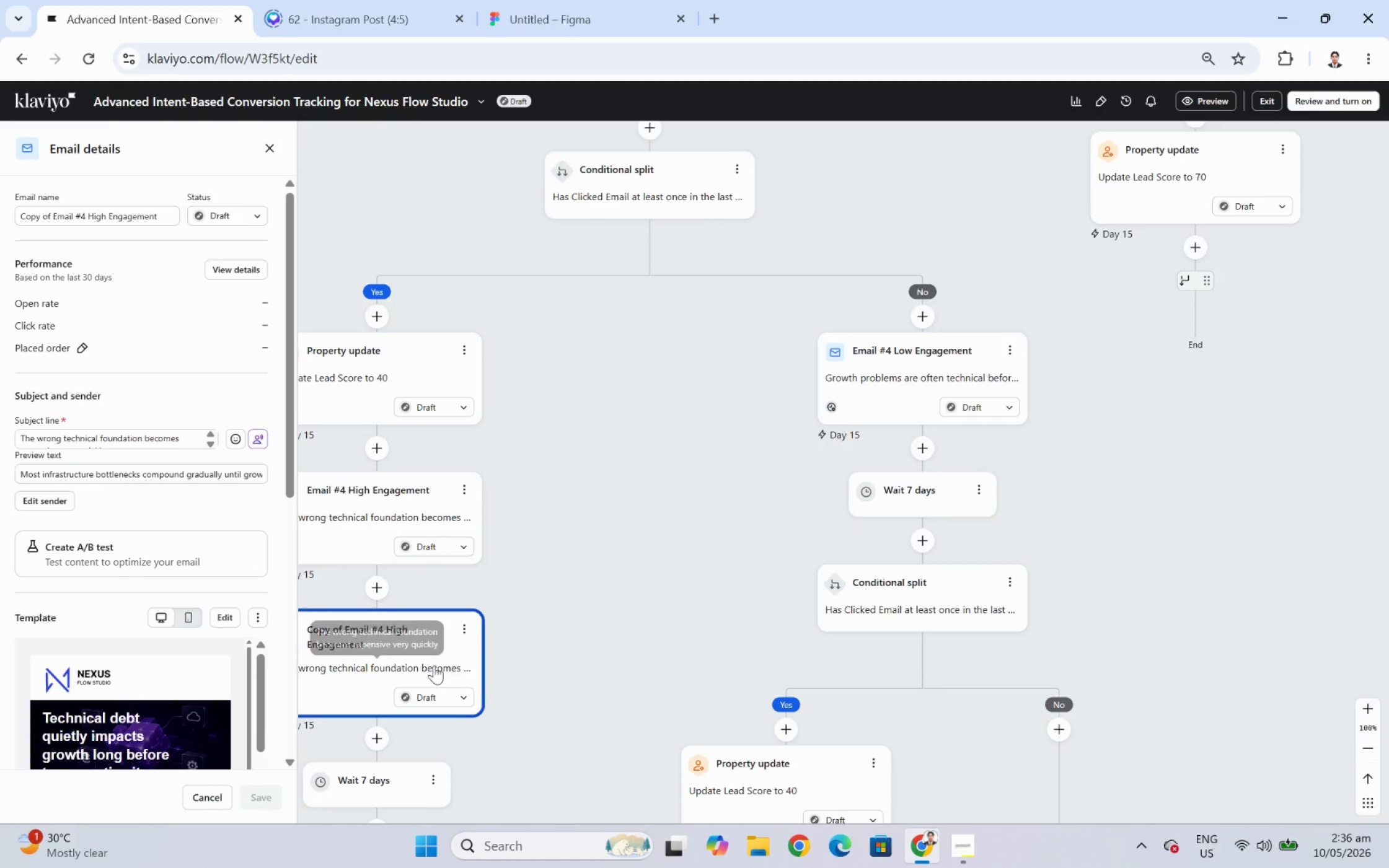 
wait(5.97)
 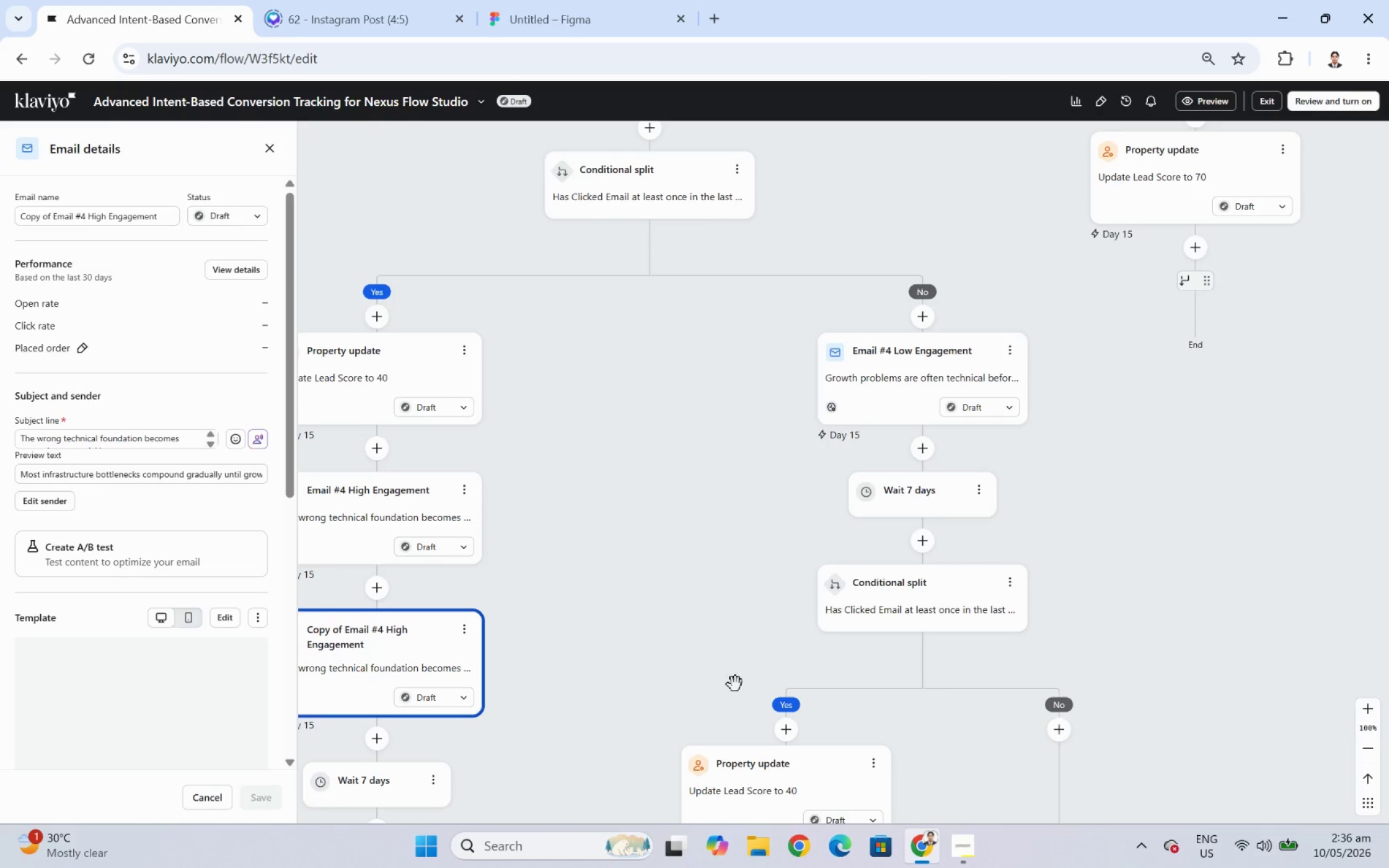 
left_click_drag(start_coordinate=[340, 644], to_coordinate=[1142, 291])
 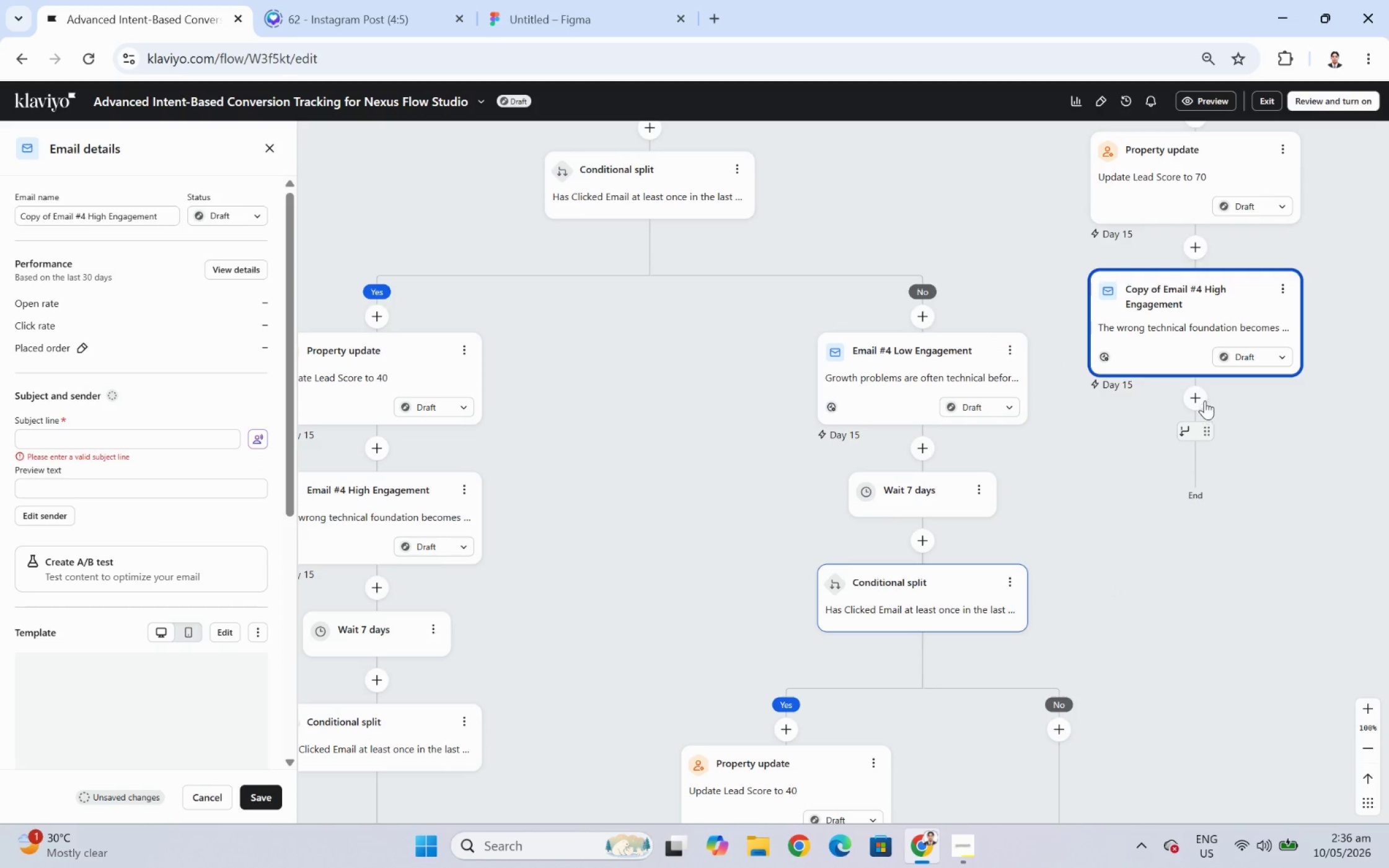 
wait(5.75)
 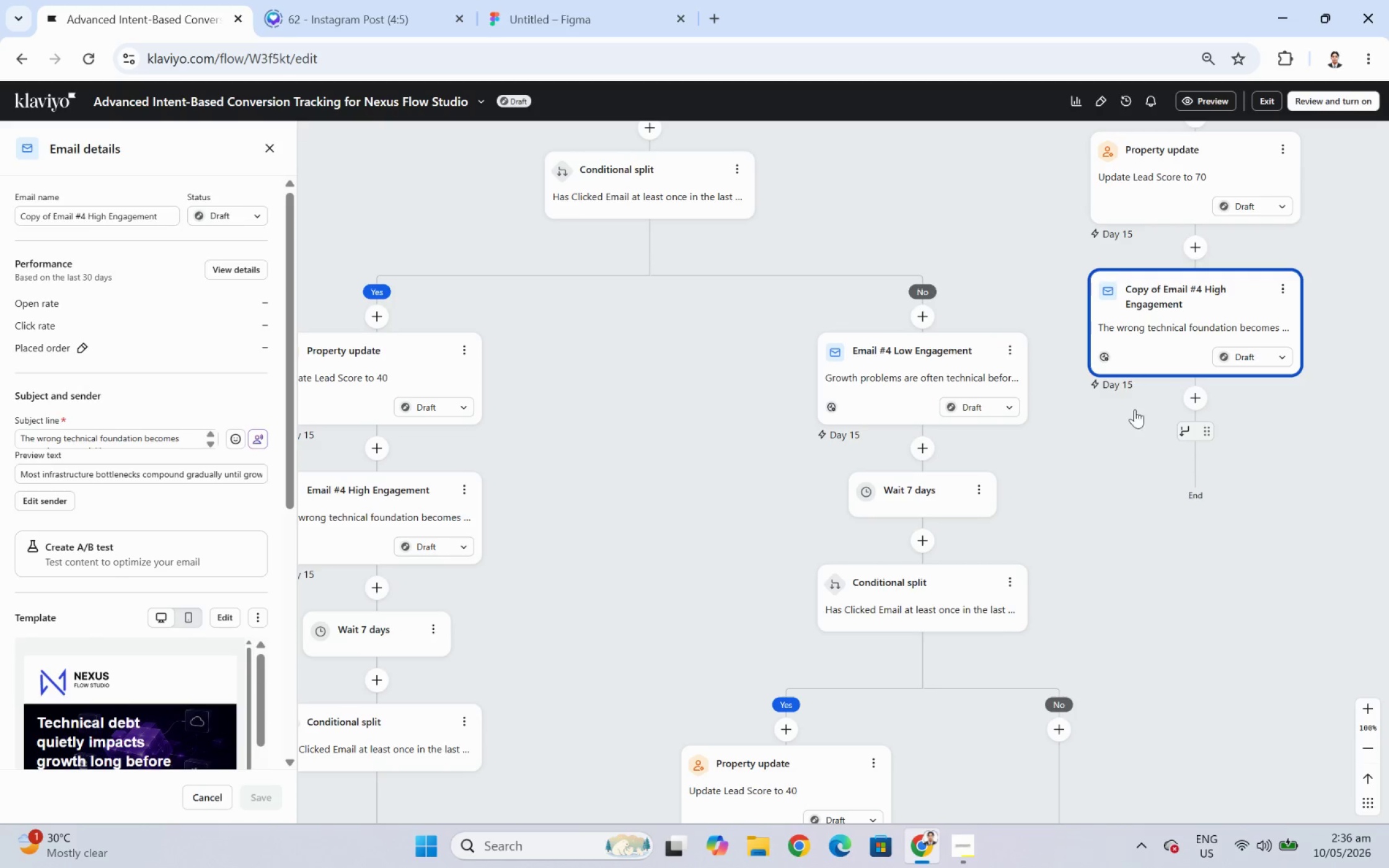 
left_click([434, 641])
 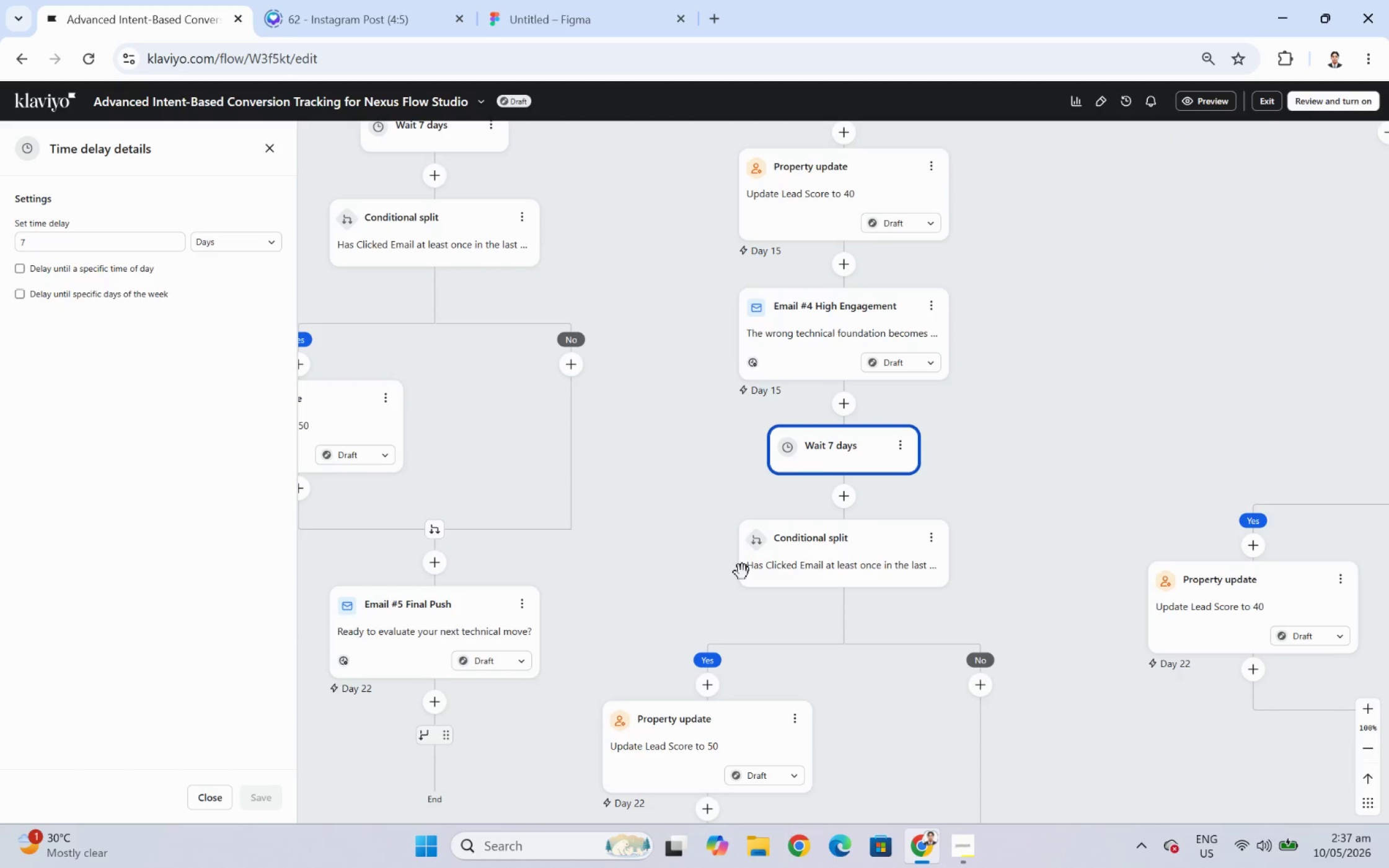 
left_click_drag(start_coordinate=[1132, 417], to_coordinate=[862, 516])
 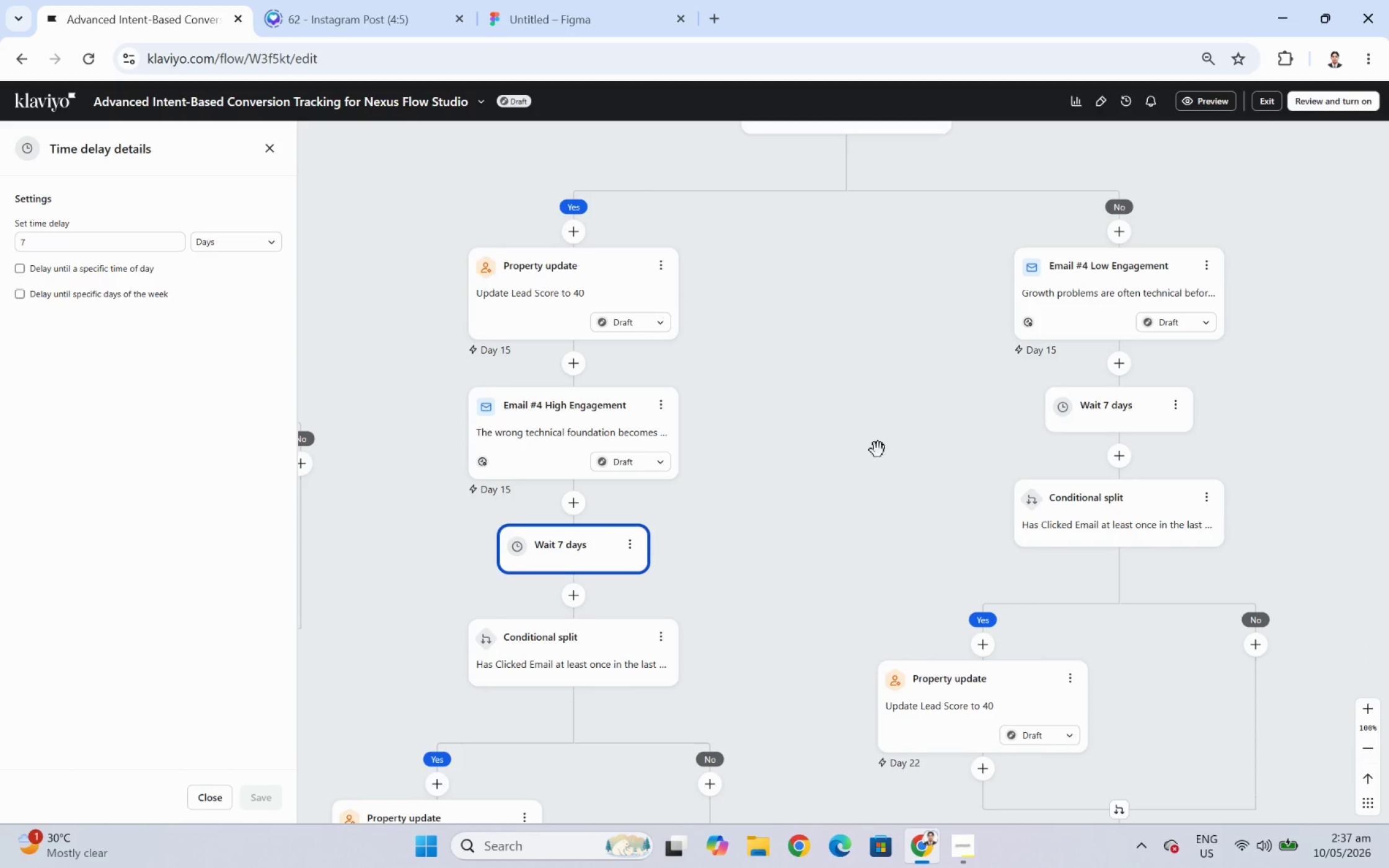 
left_click_drag(start_coordinate=[878, 450], to_coordinate=[576, 546])
 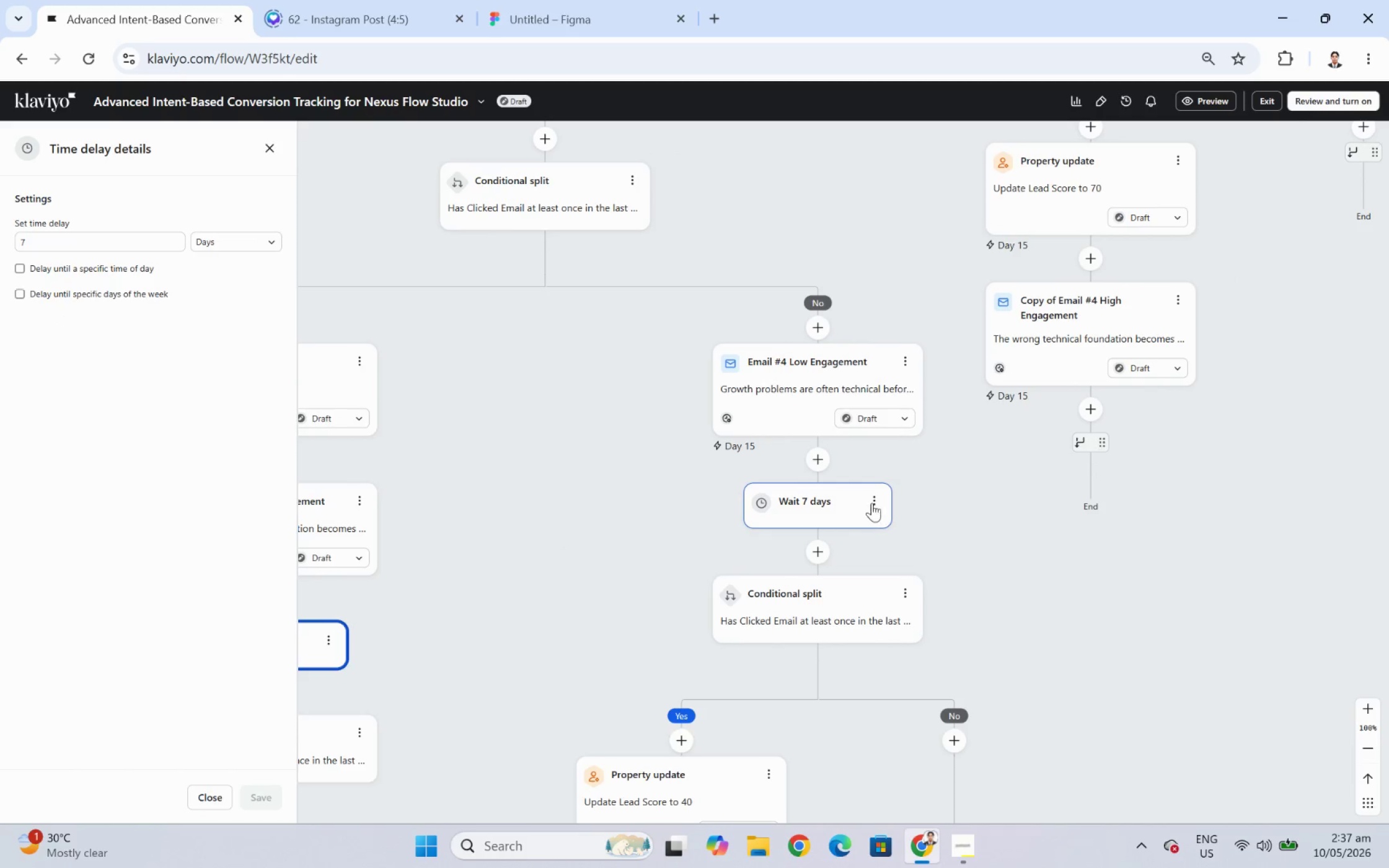 
left_click([875, 496])
 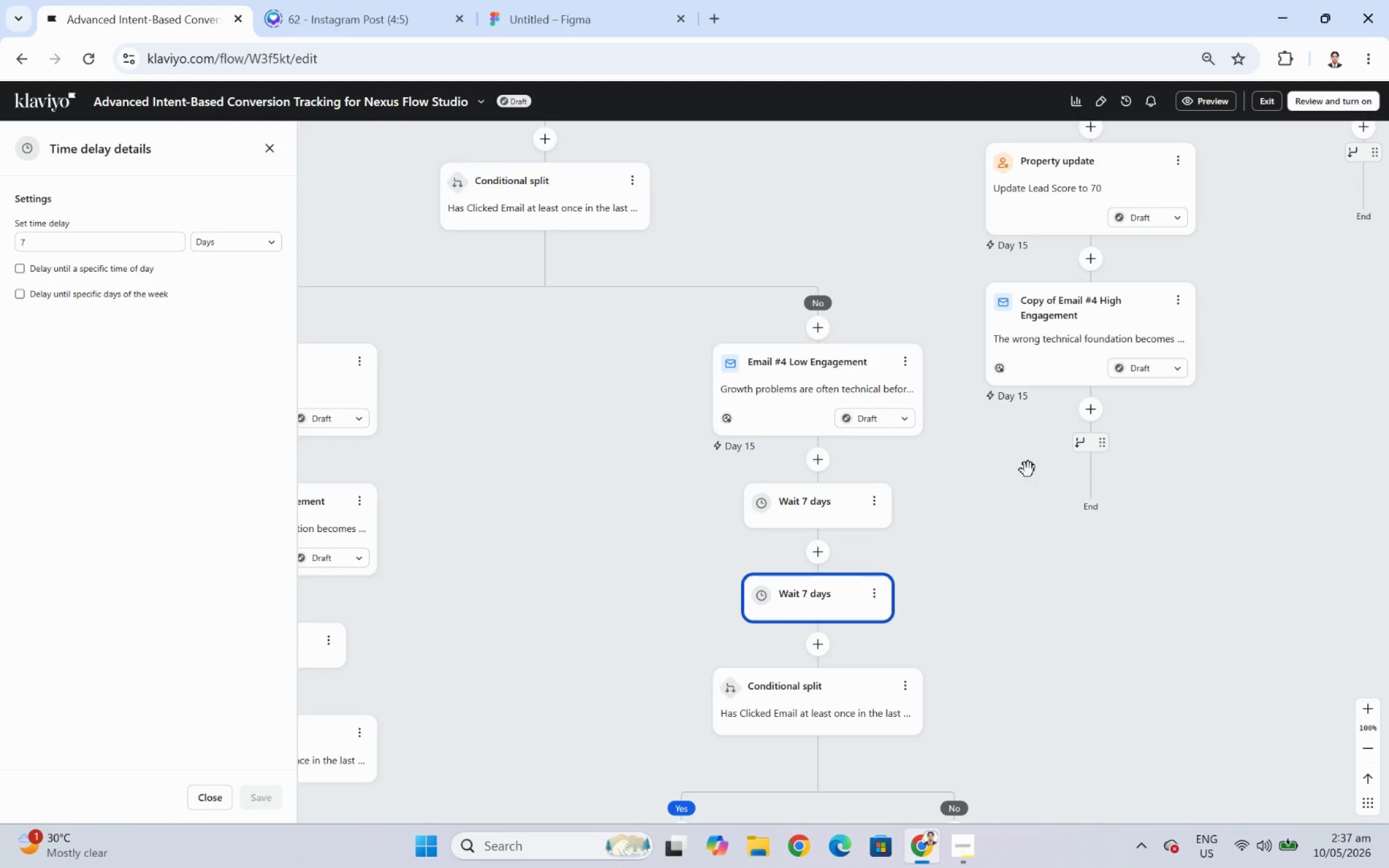 
wait(5.63)
 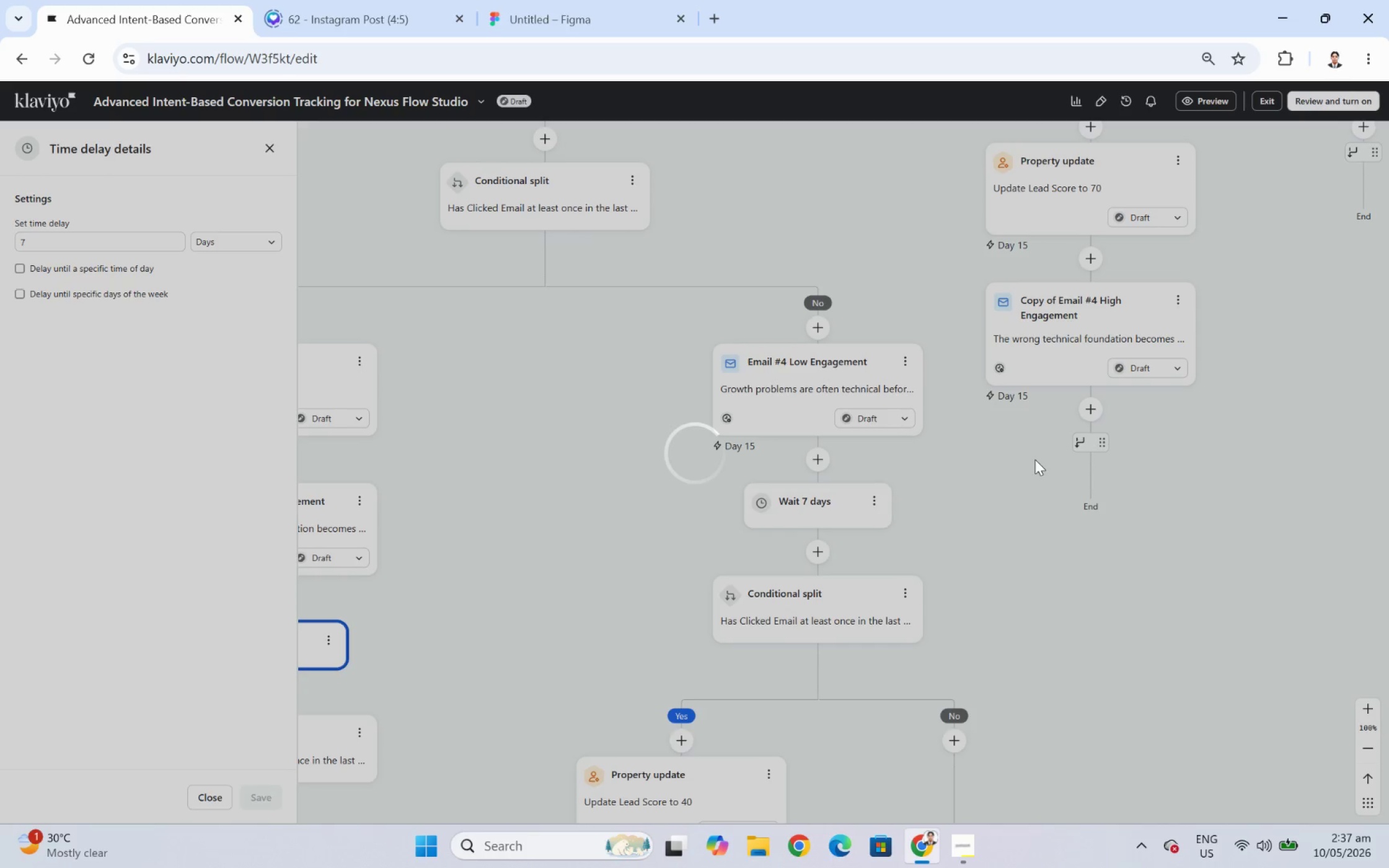 
left_click_drag(start_coordinate=[812, 595], to_coordinate=[1093, 453])
 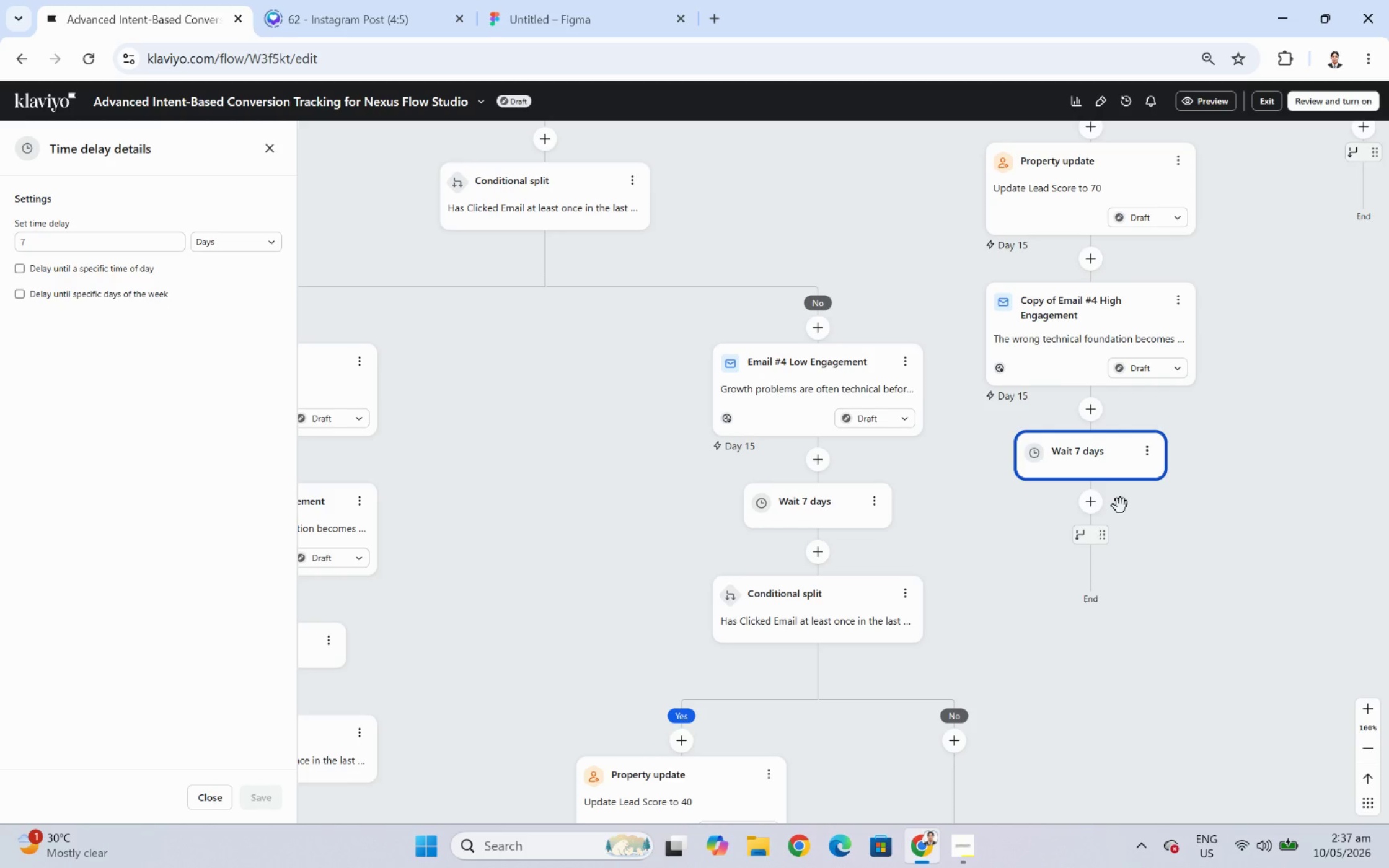 
left_click([1092, 506])
 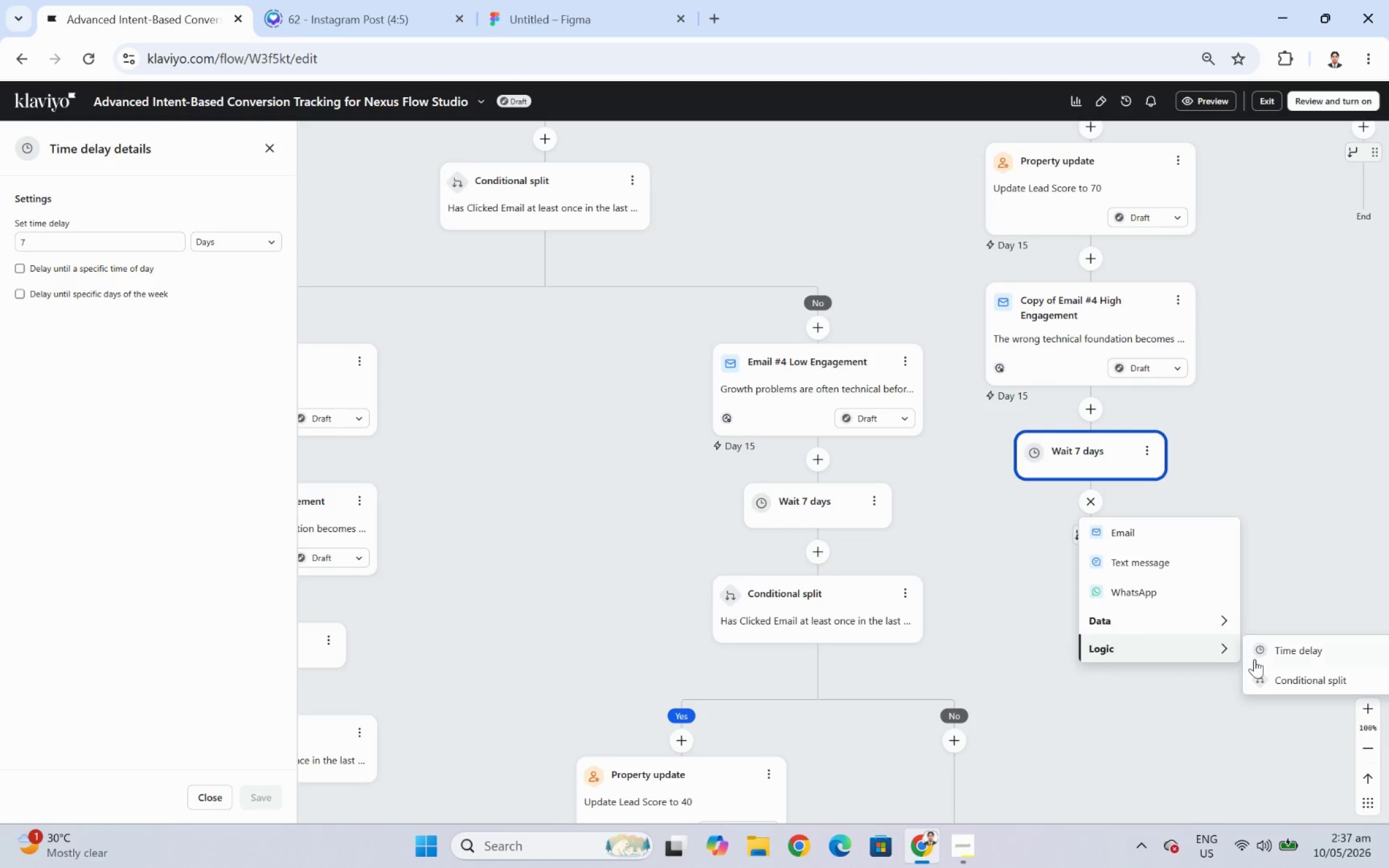 
left_click([1290, 670])
 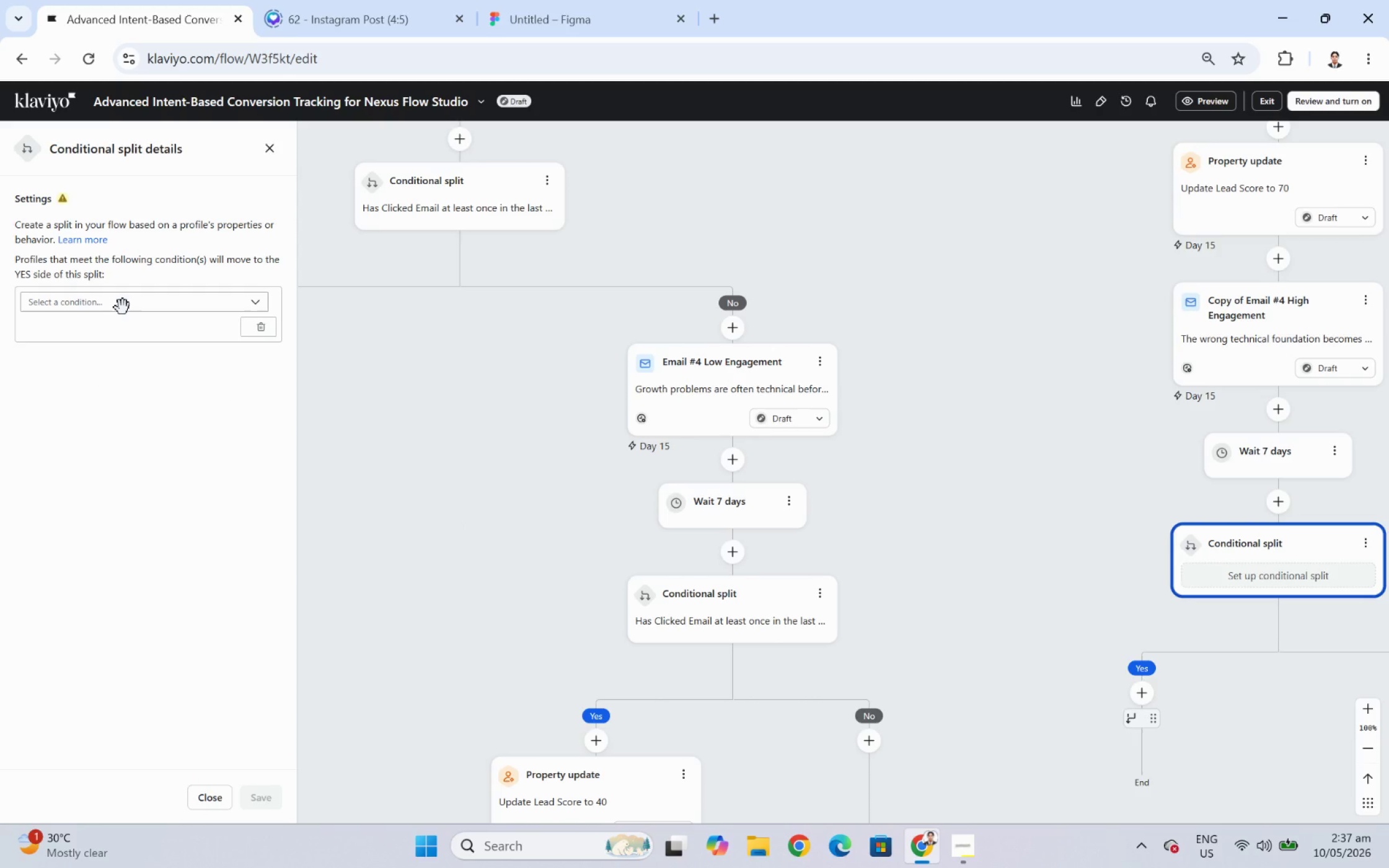 
wait(5.96)
 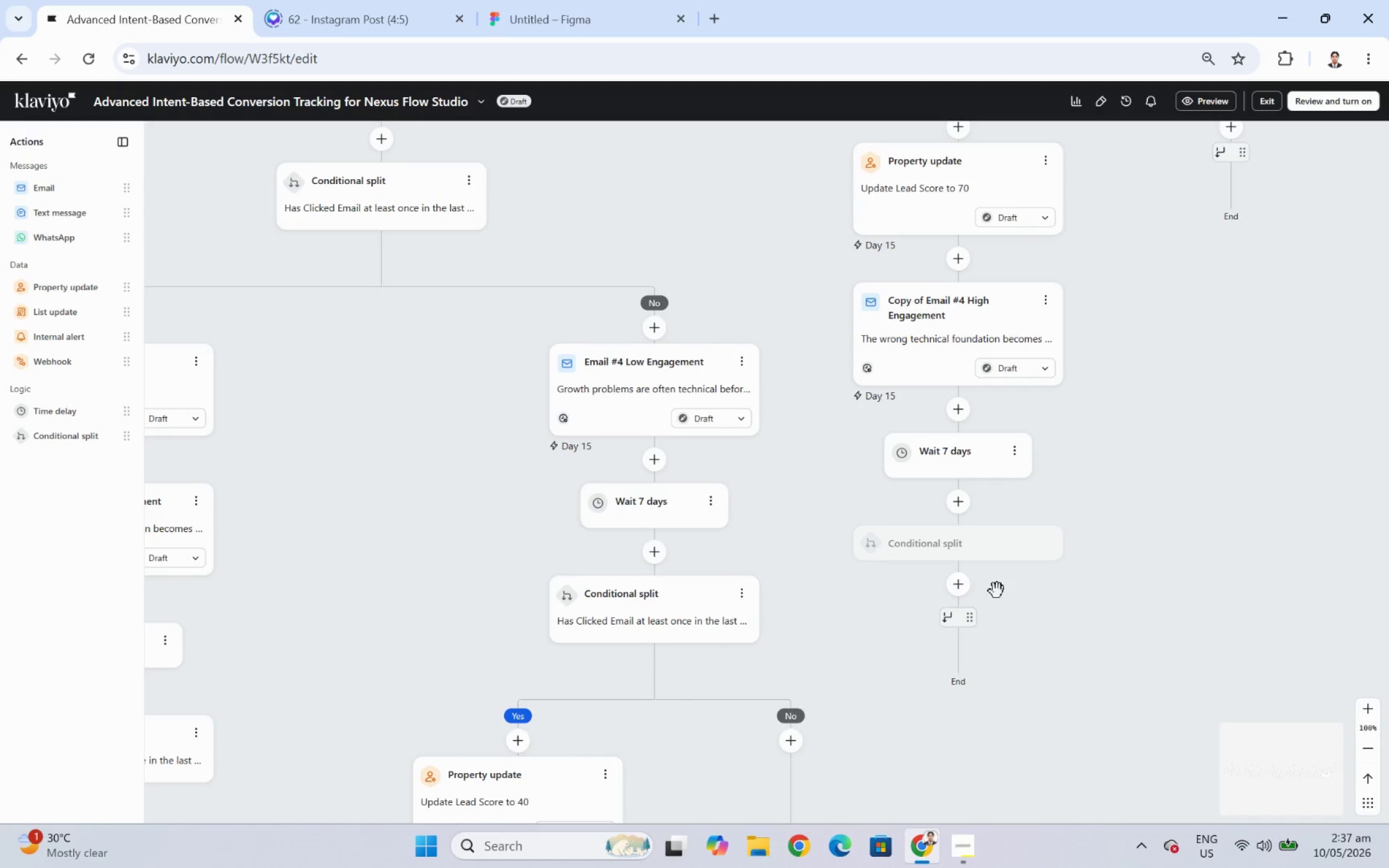 
left_click([123, 304])
 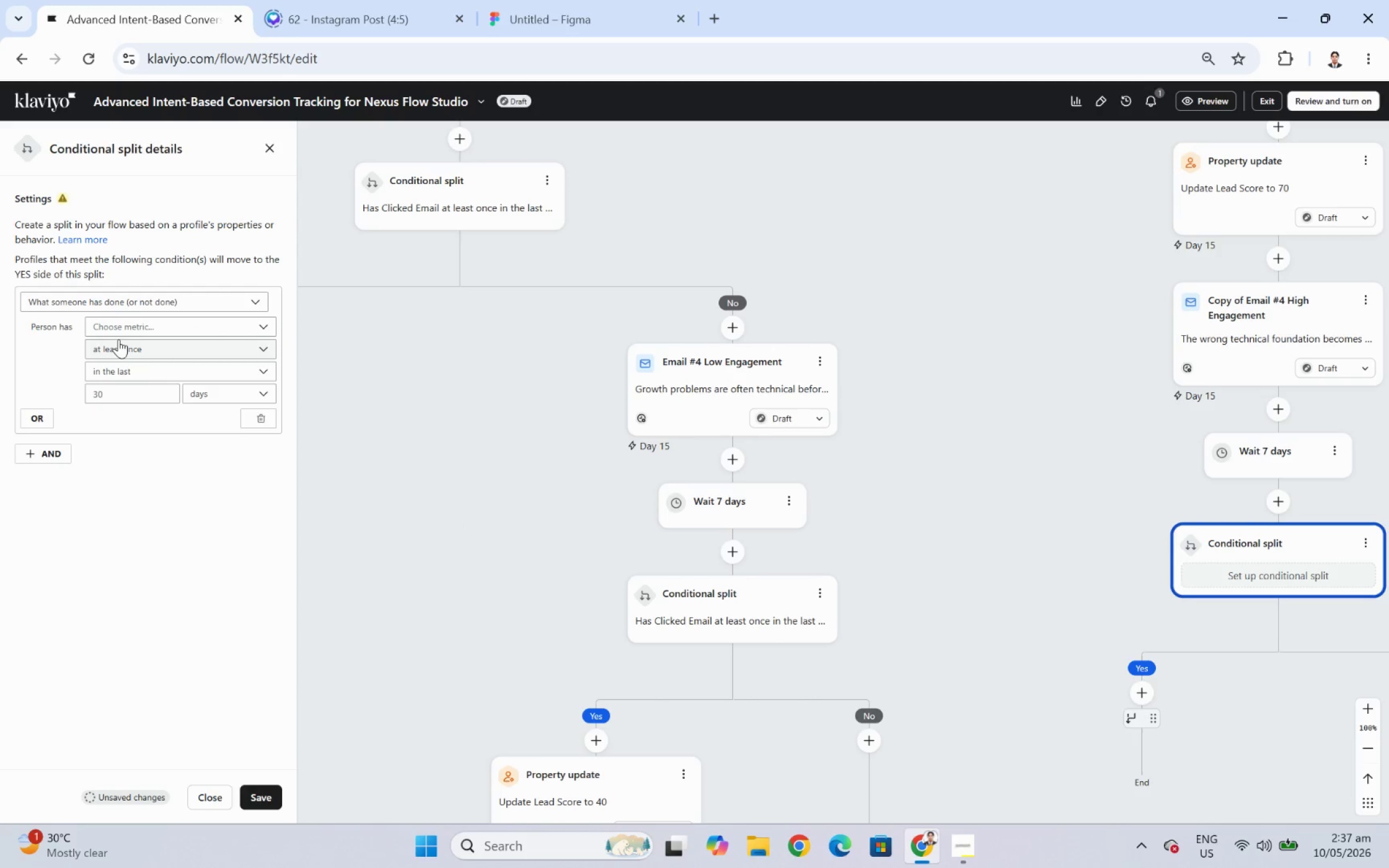 
left_click([125, 327])
 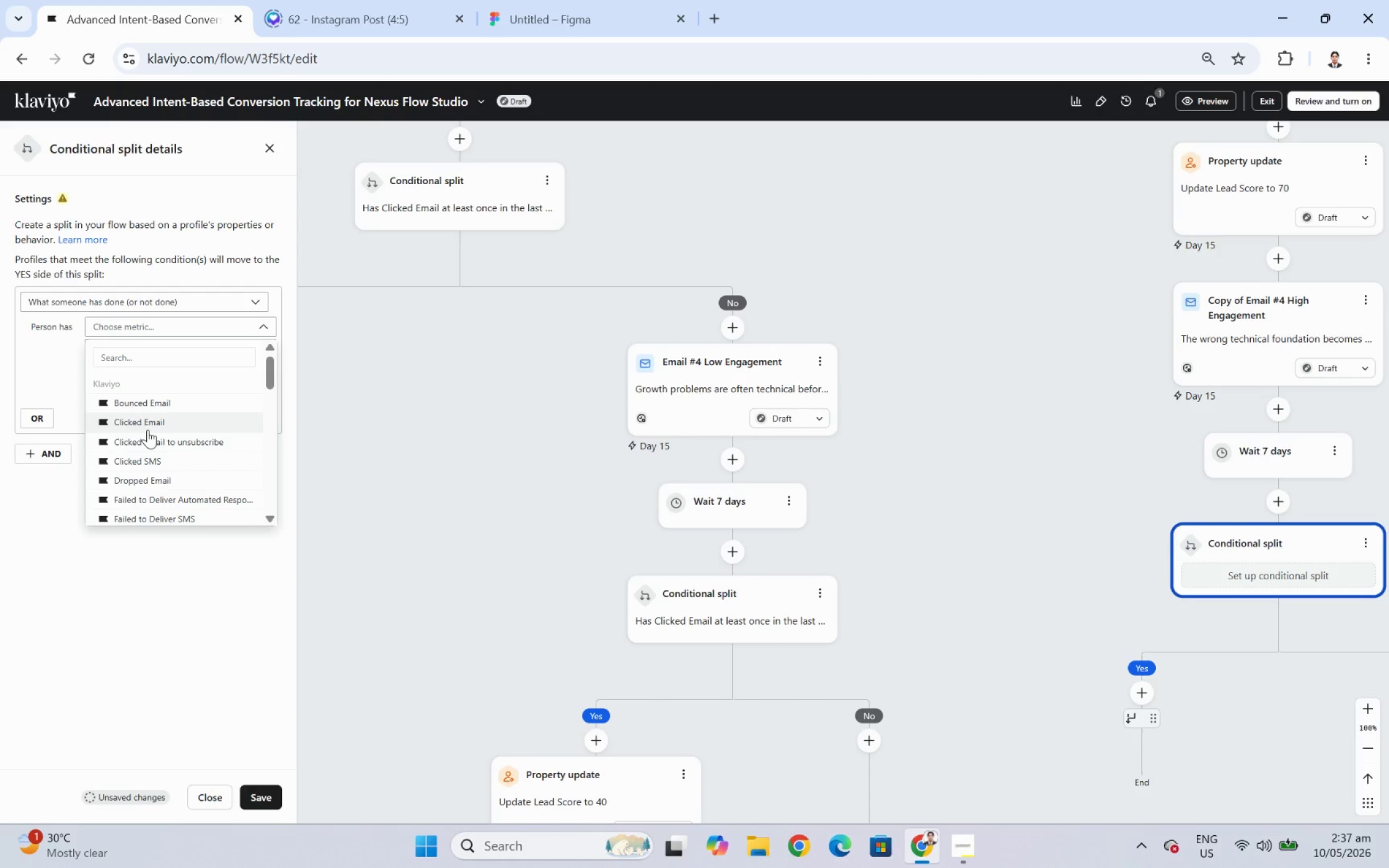 
left_click([148, 429])
 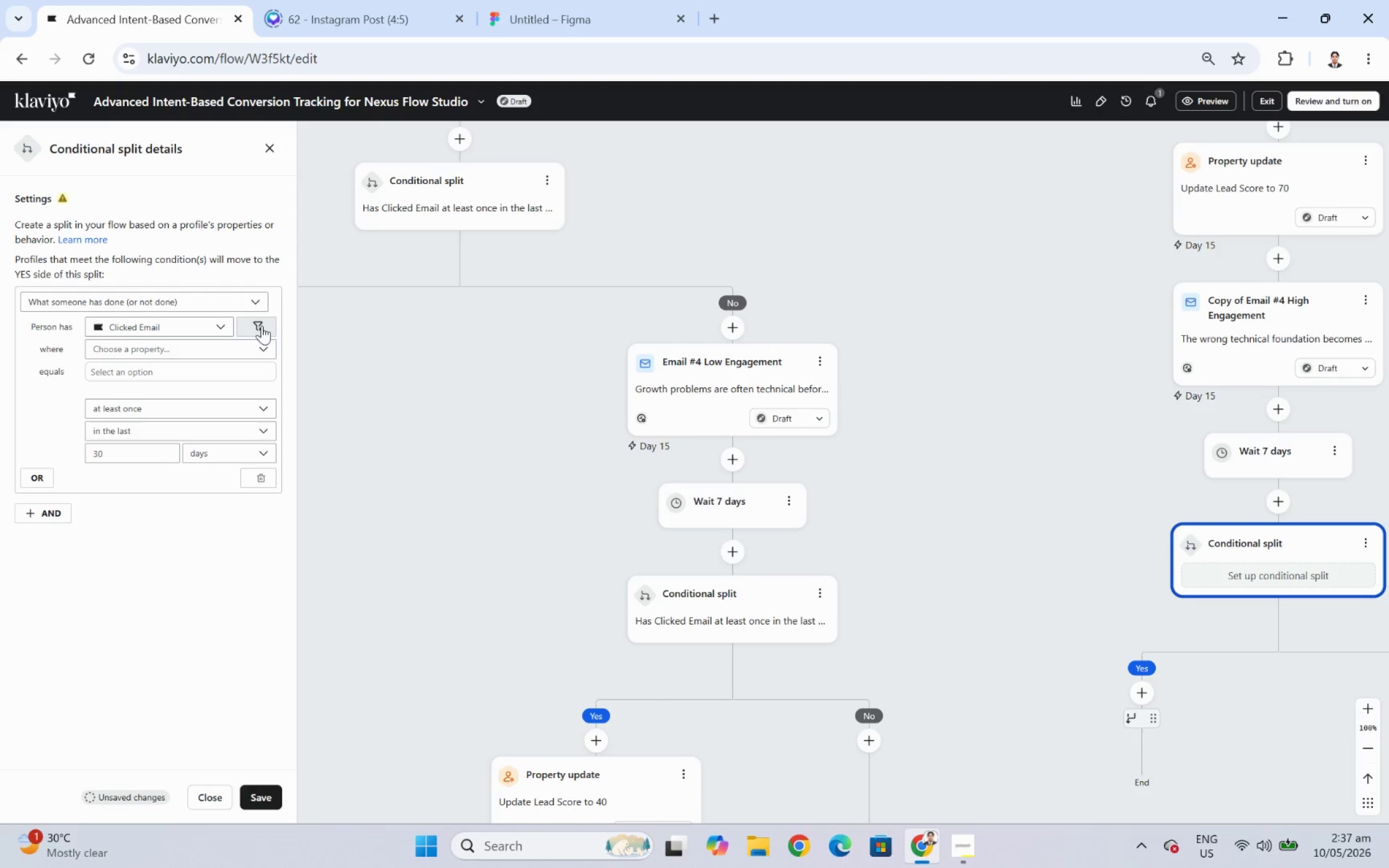 
left_click([196, 350])
 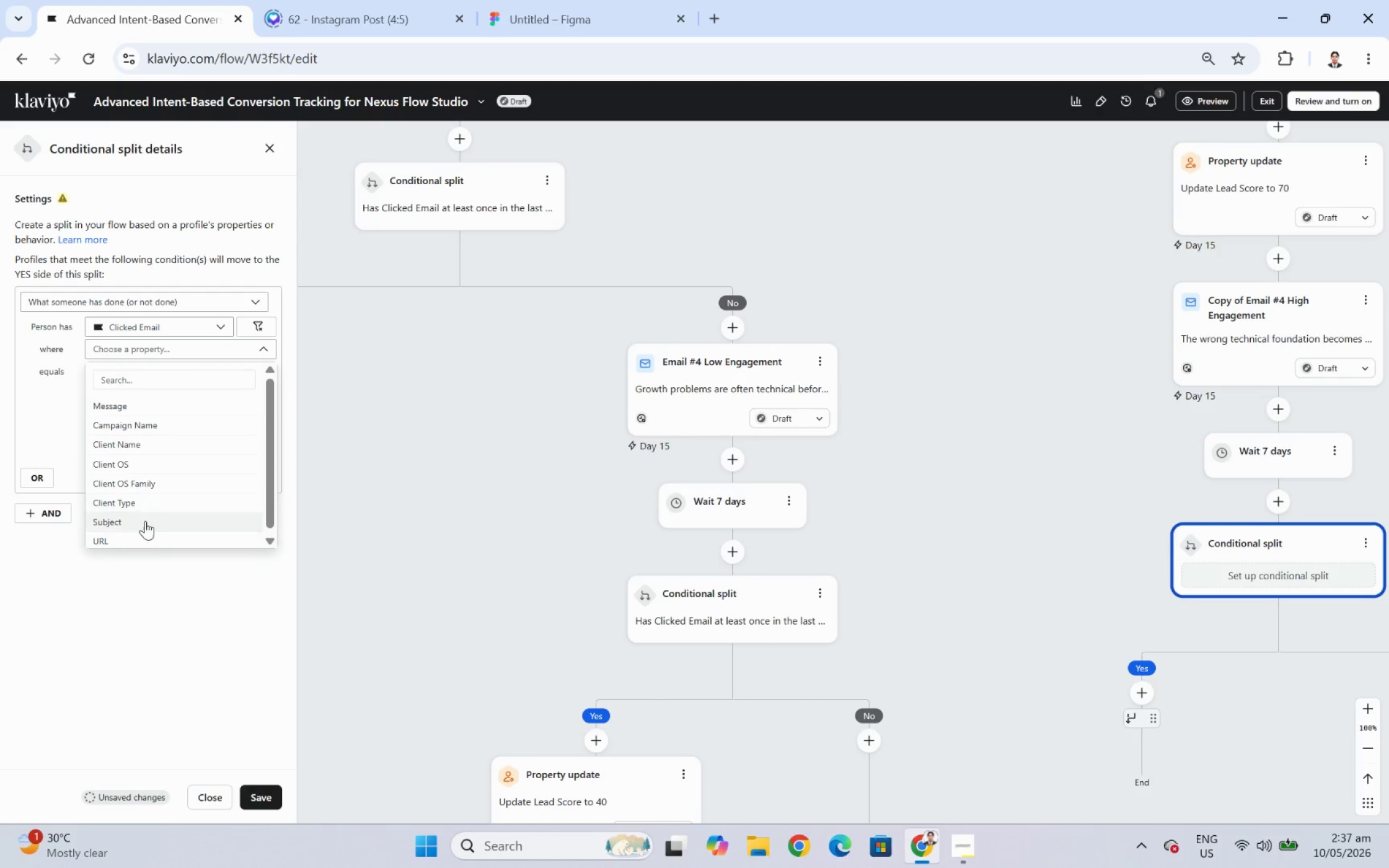 
left_click([144, 540])
 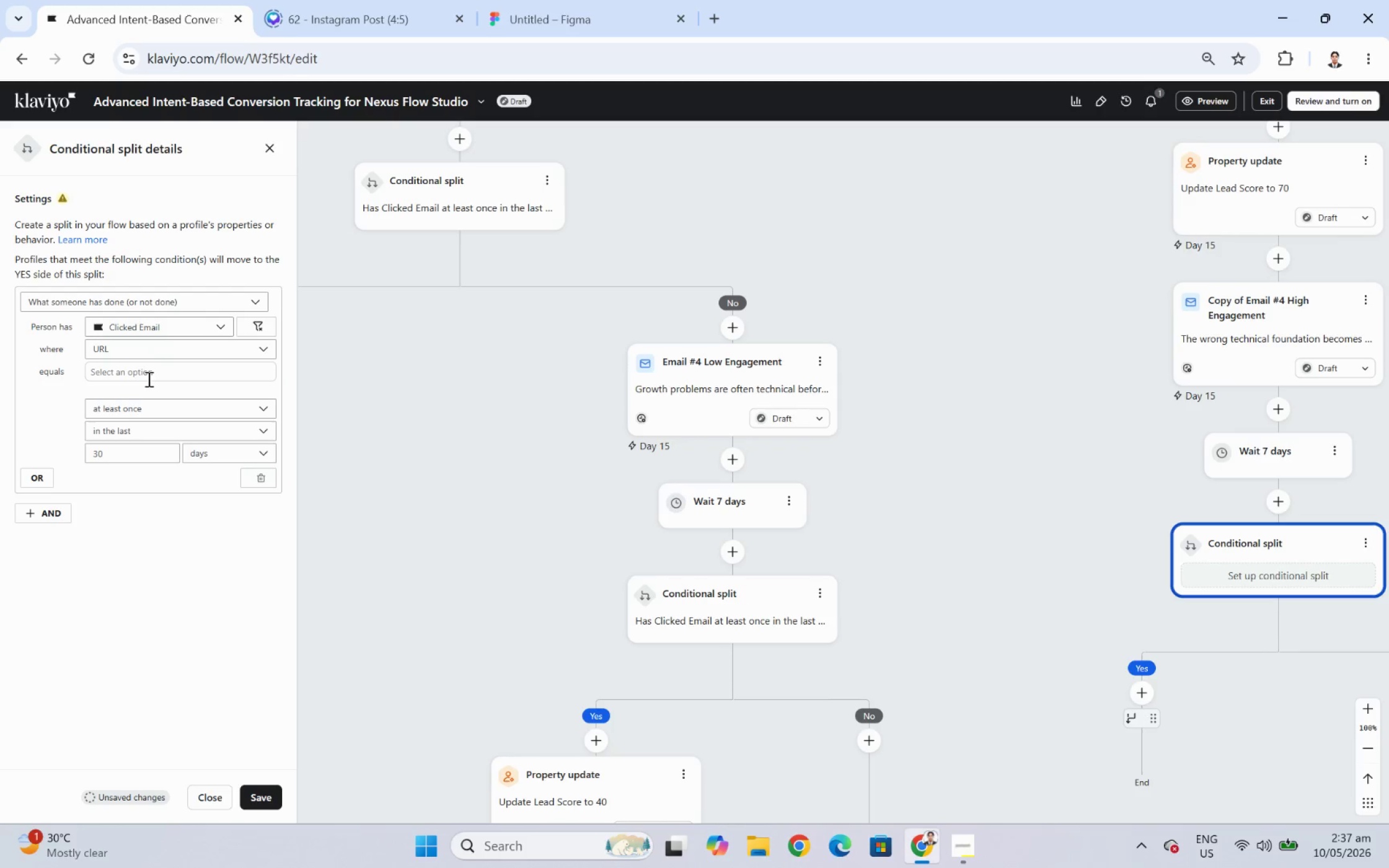 
left_click([149, 370])
 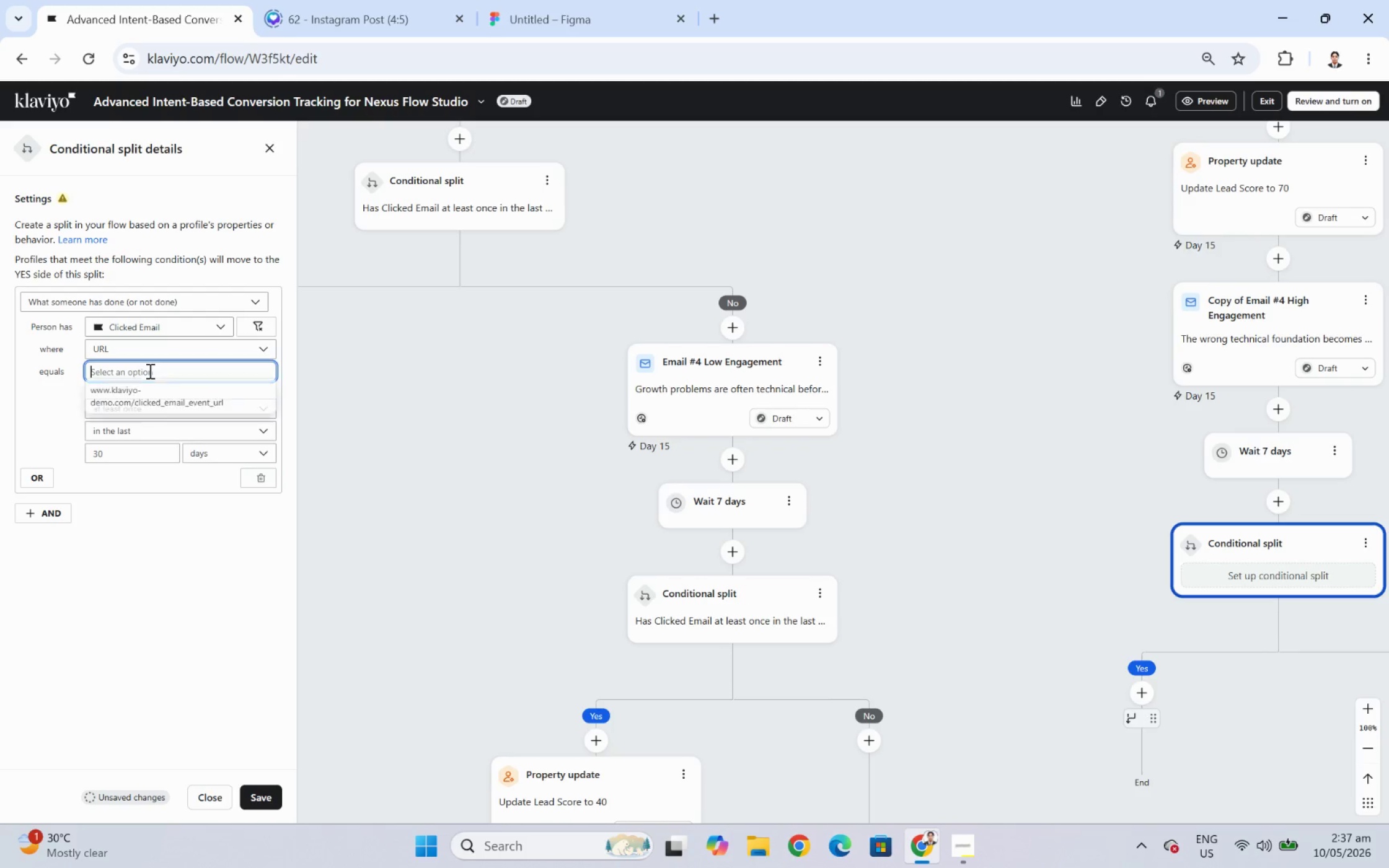 
key(Control+V)
 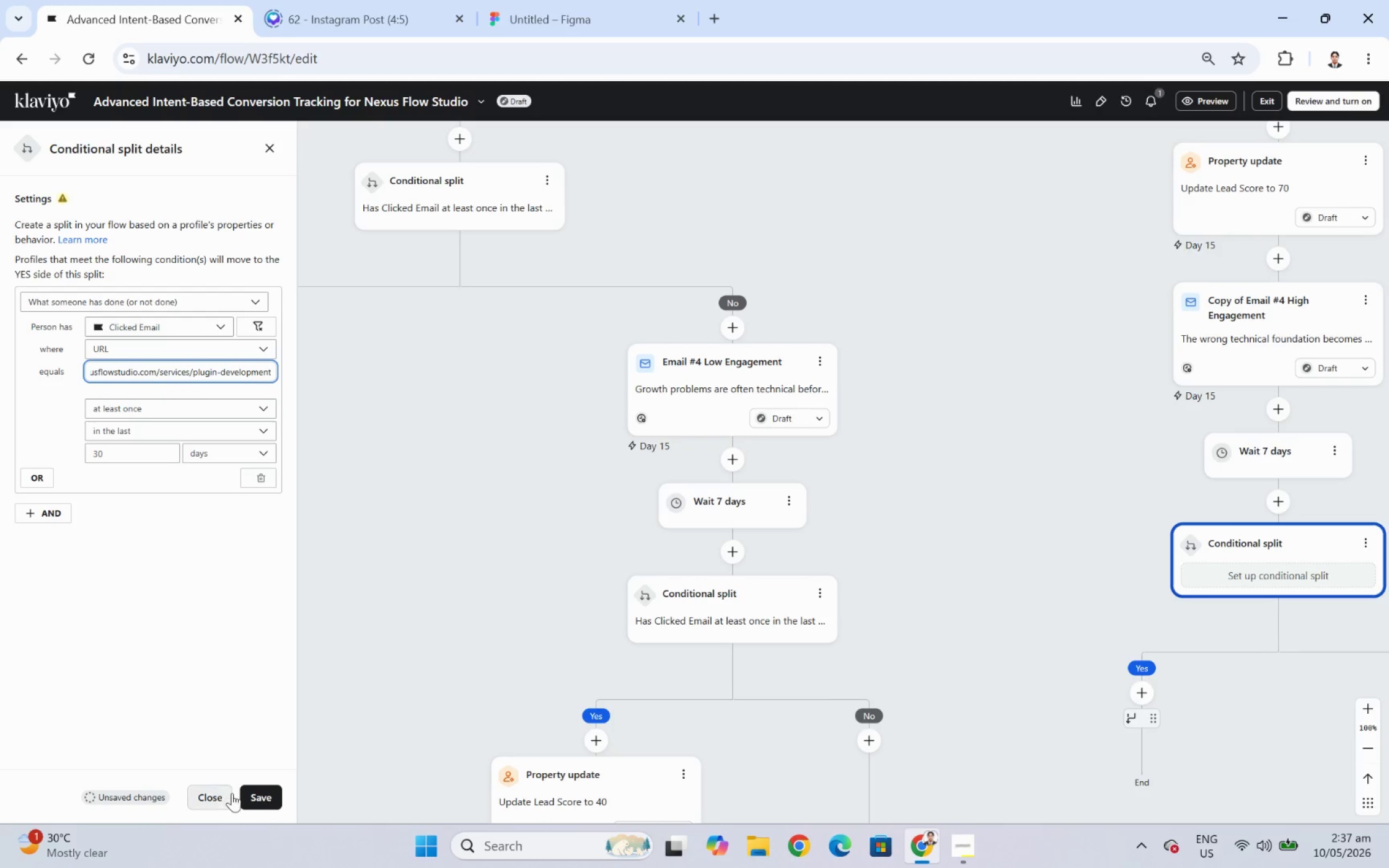 
left_click([252, 790])
 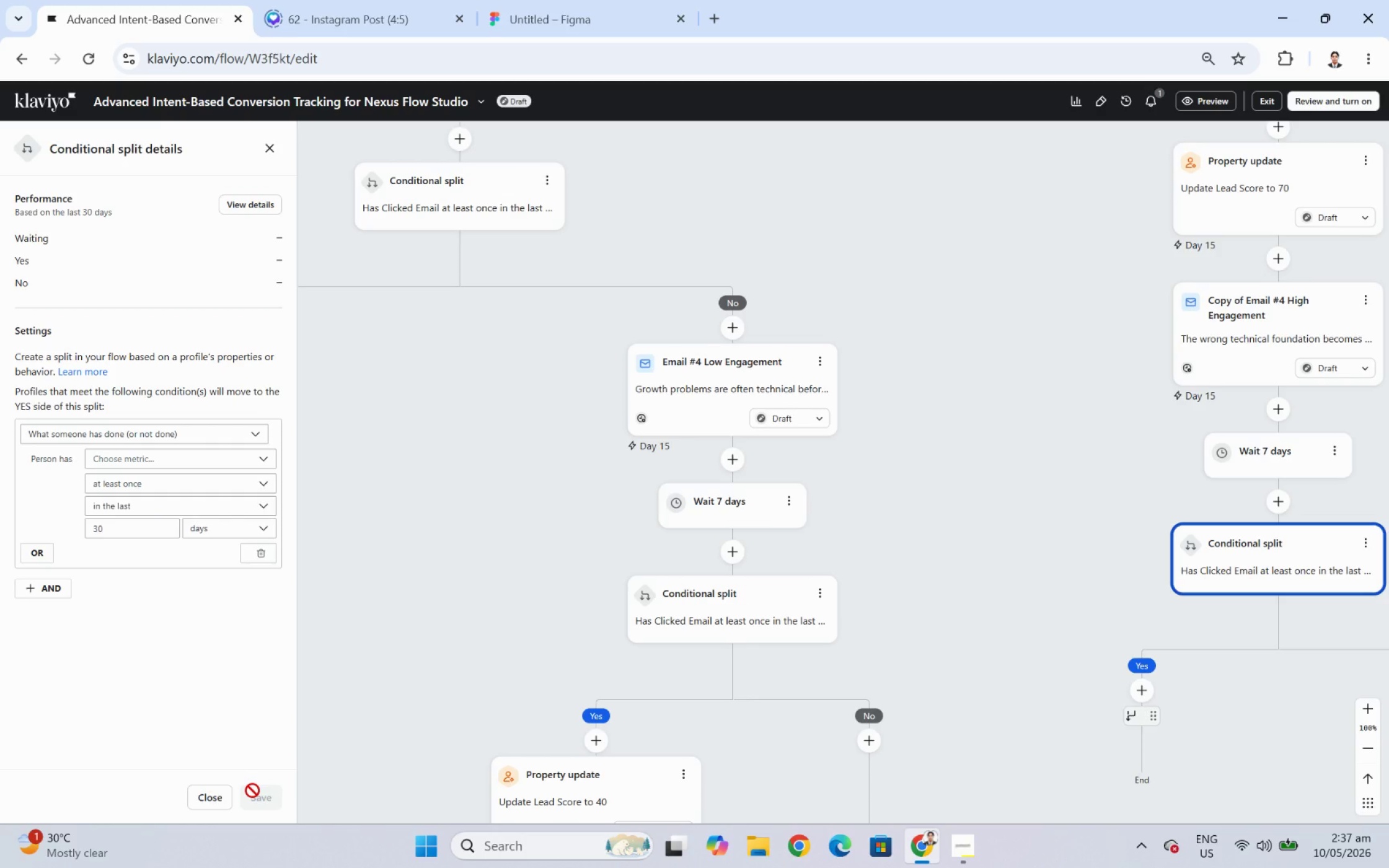 
wait(6.18)
 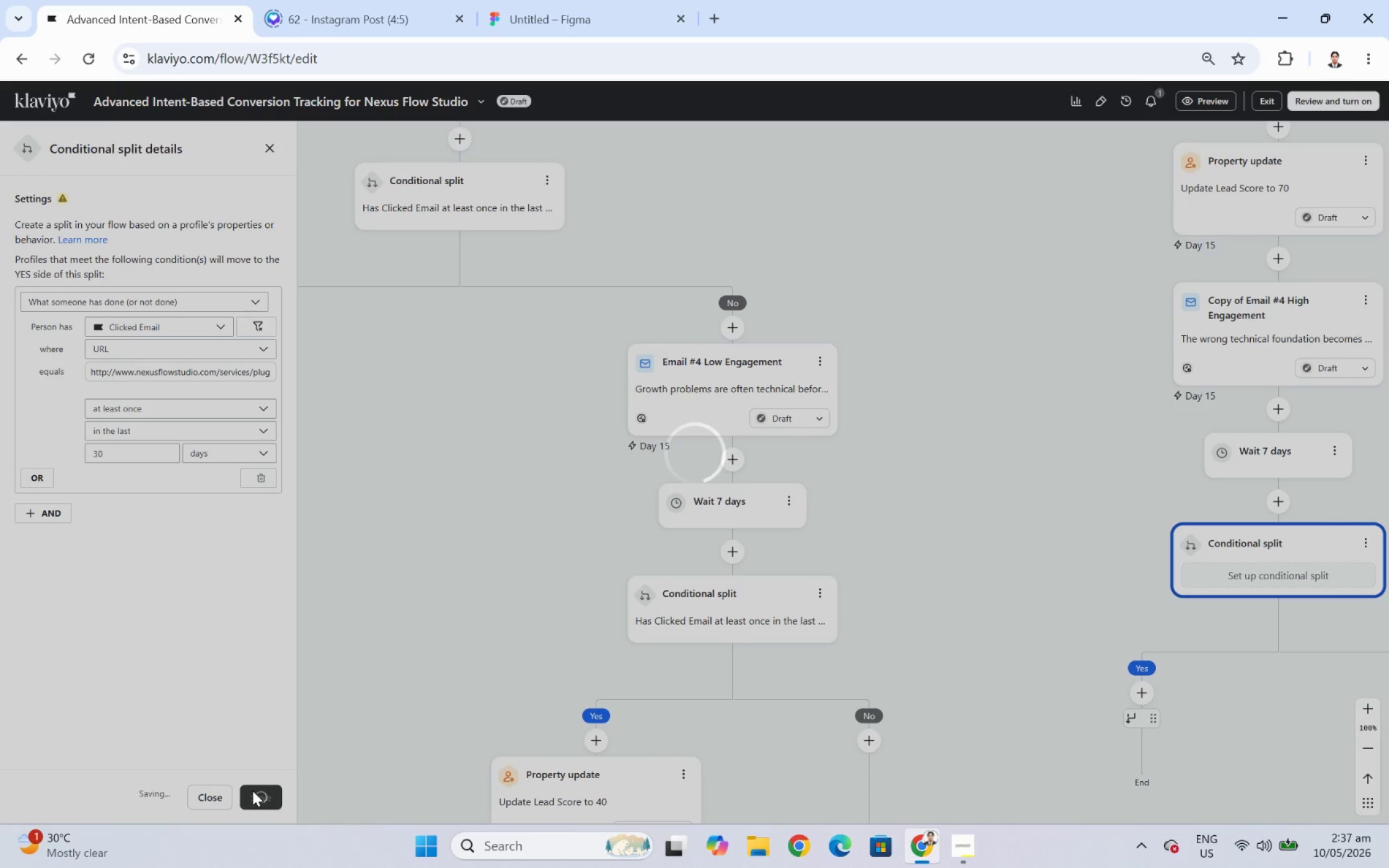 
left_click_drag(start_coordinate=[1036, 576], to_coordinate=[834, 373])
 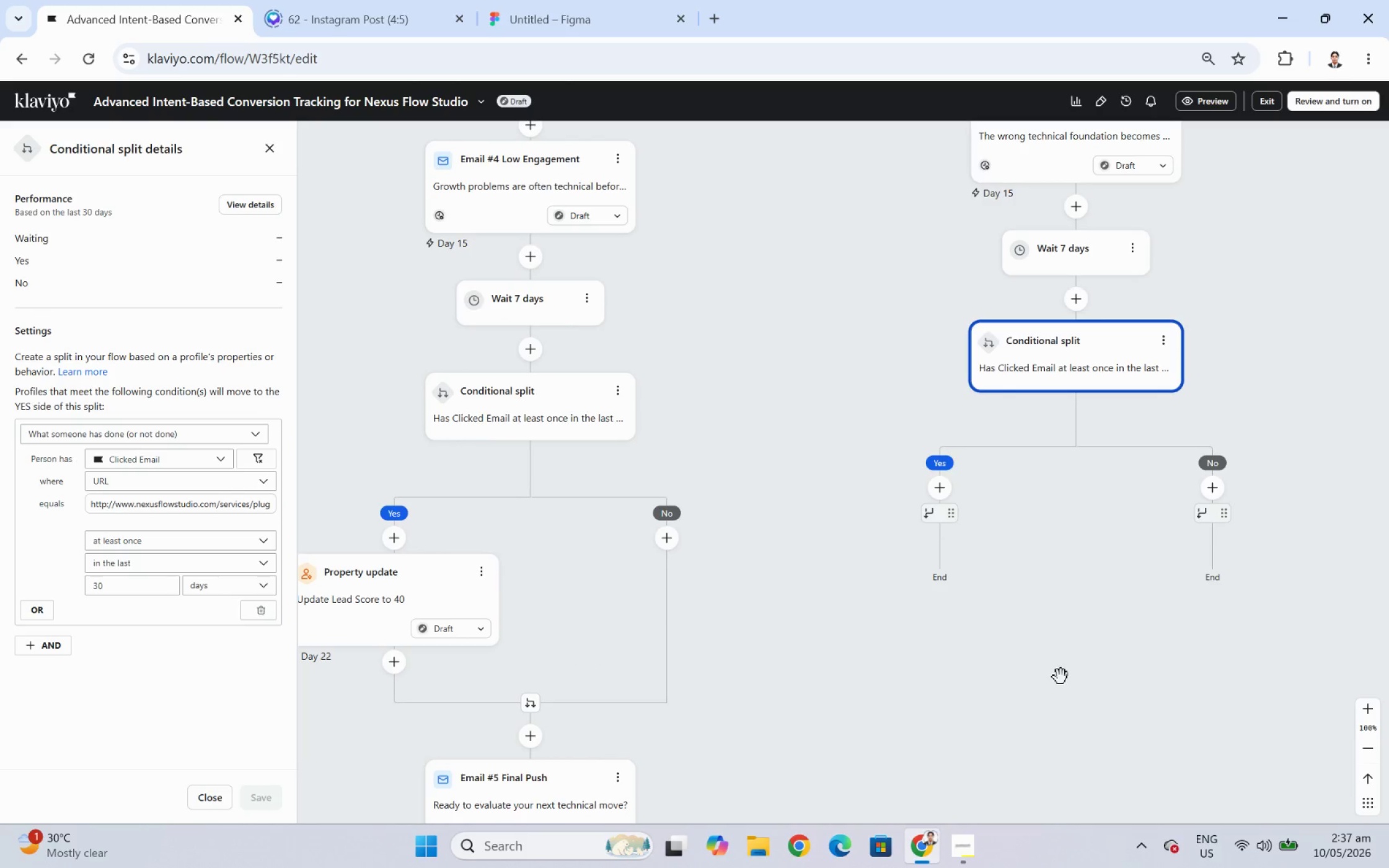 
wait(6.16)
 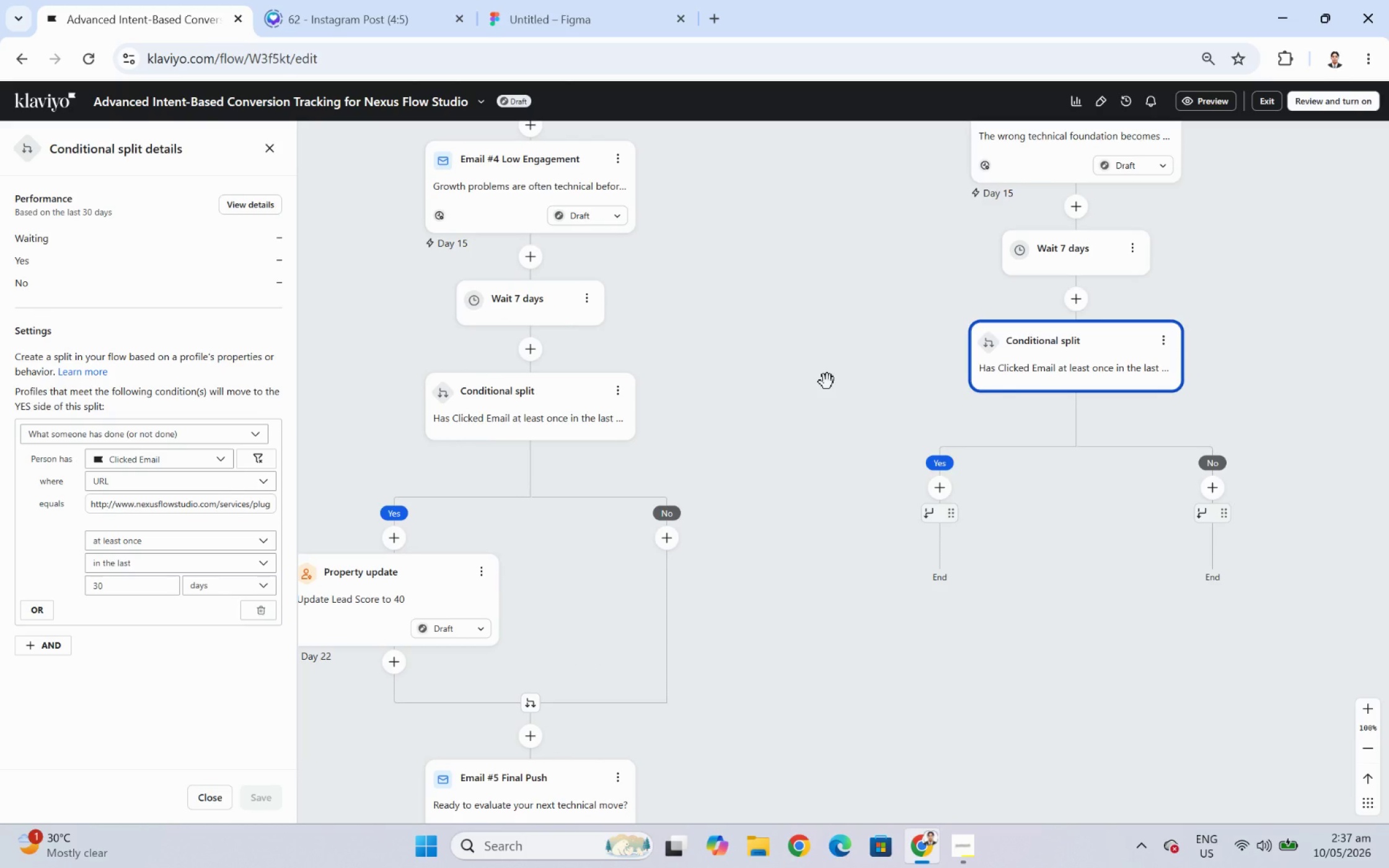 
left_click_drag(start_coordinate=[1023, 692], to_coordinate=[917, 630])
 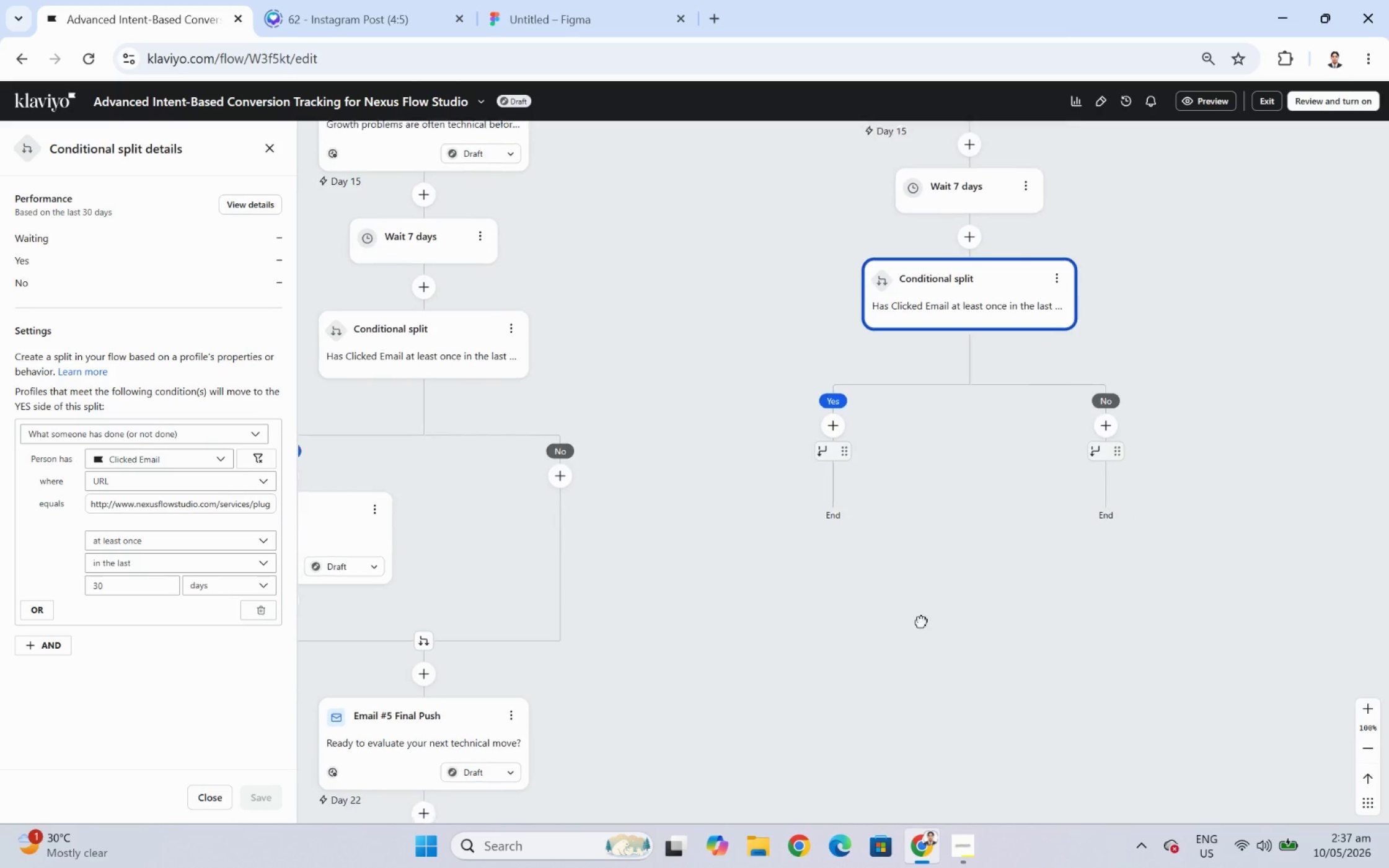 
left_click_drag(start_coordinate=[919, 625], to_coordinate=[920, 622])
 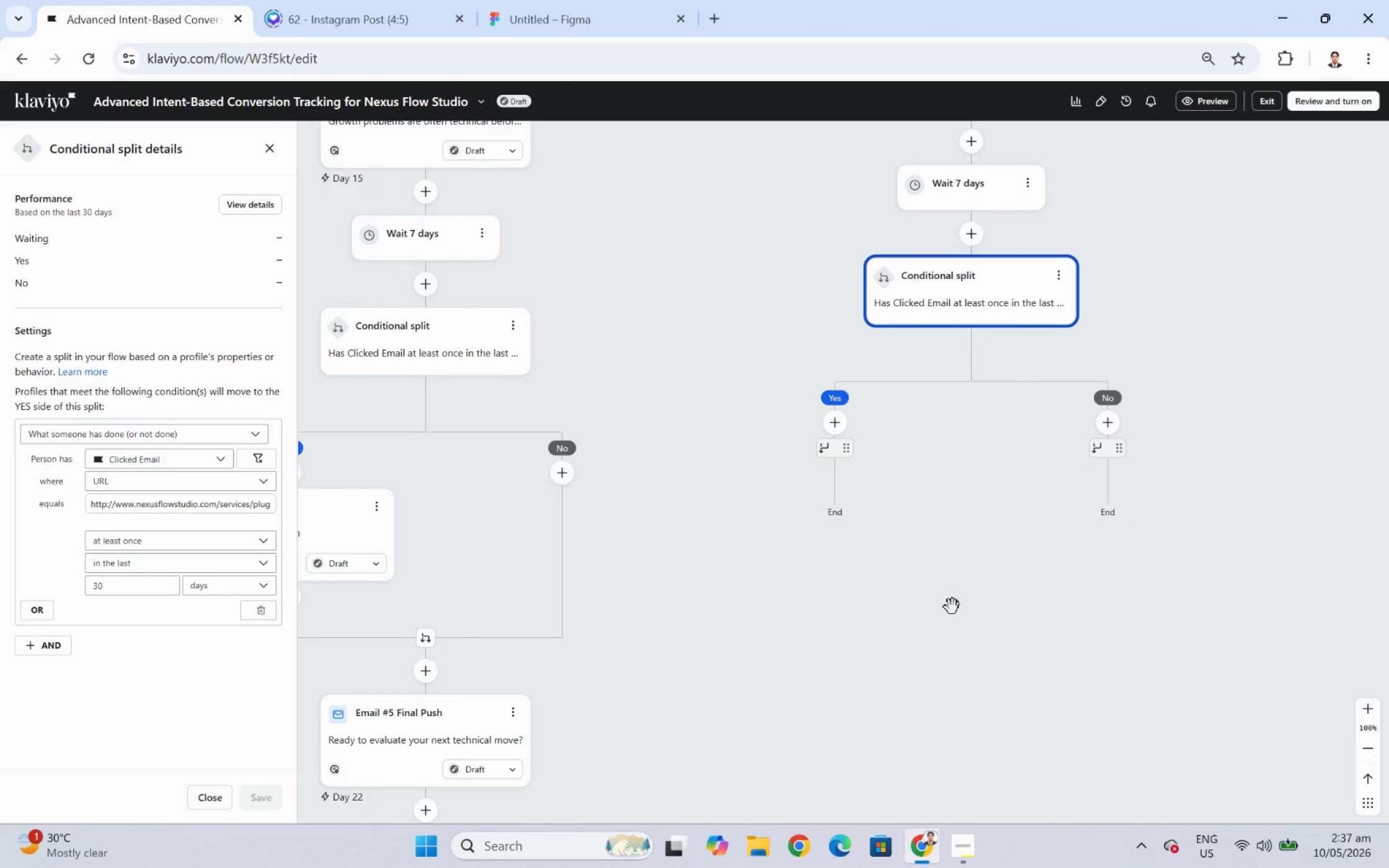 
left_click_drag(start_coordinate=[953, 605], to_coordinate=[1003, 599])
 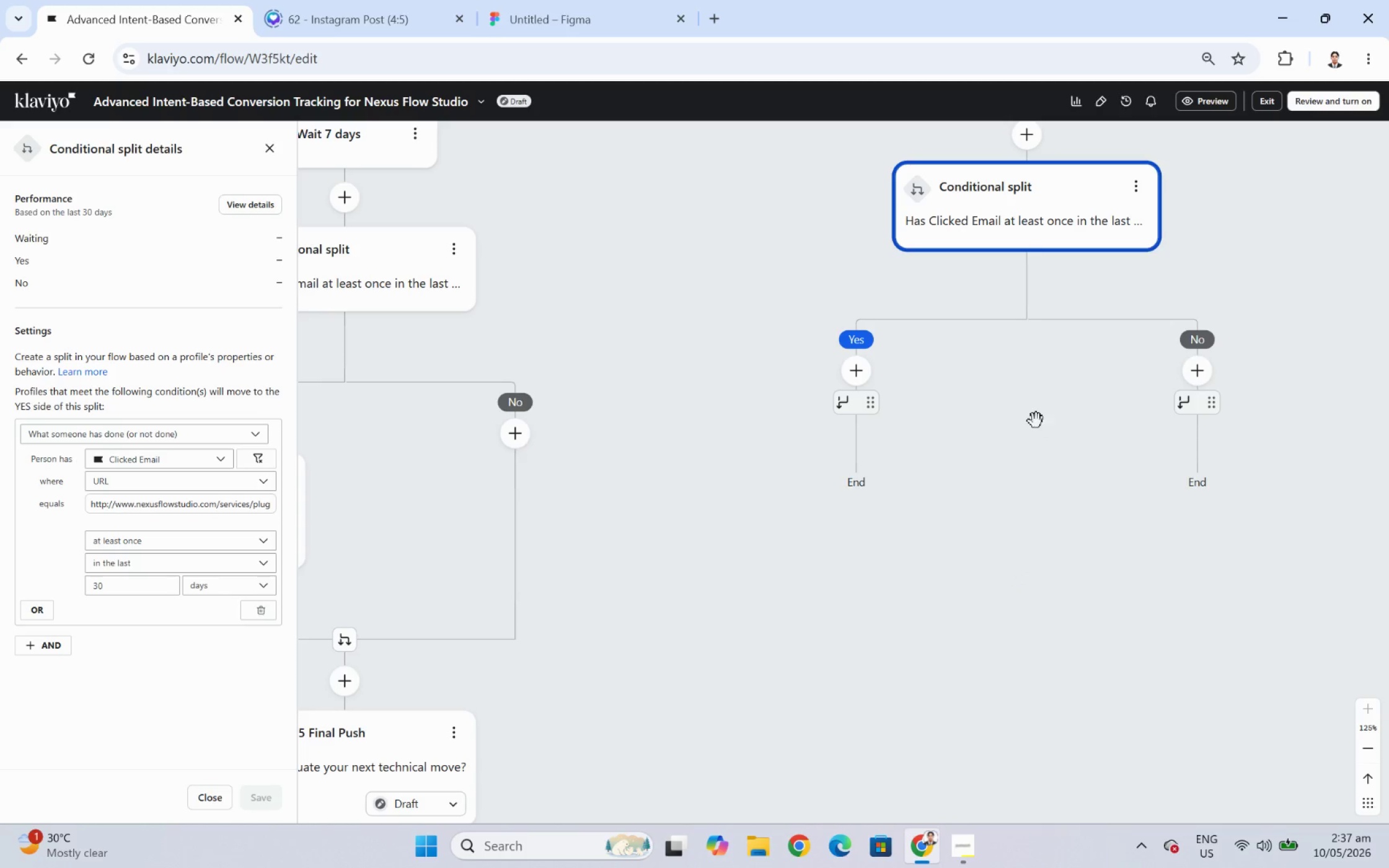 
scroll: coordinate [1027, 378], scroll_direction: up, amount: 3.0
 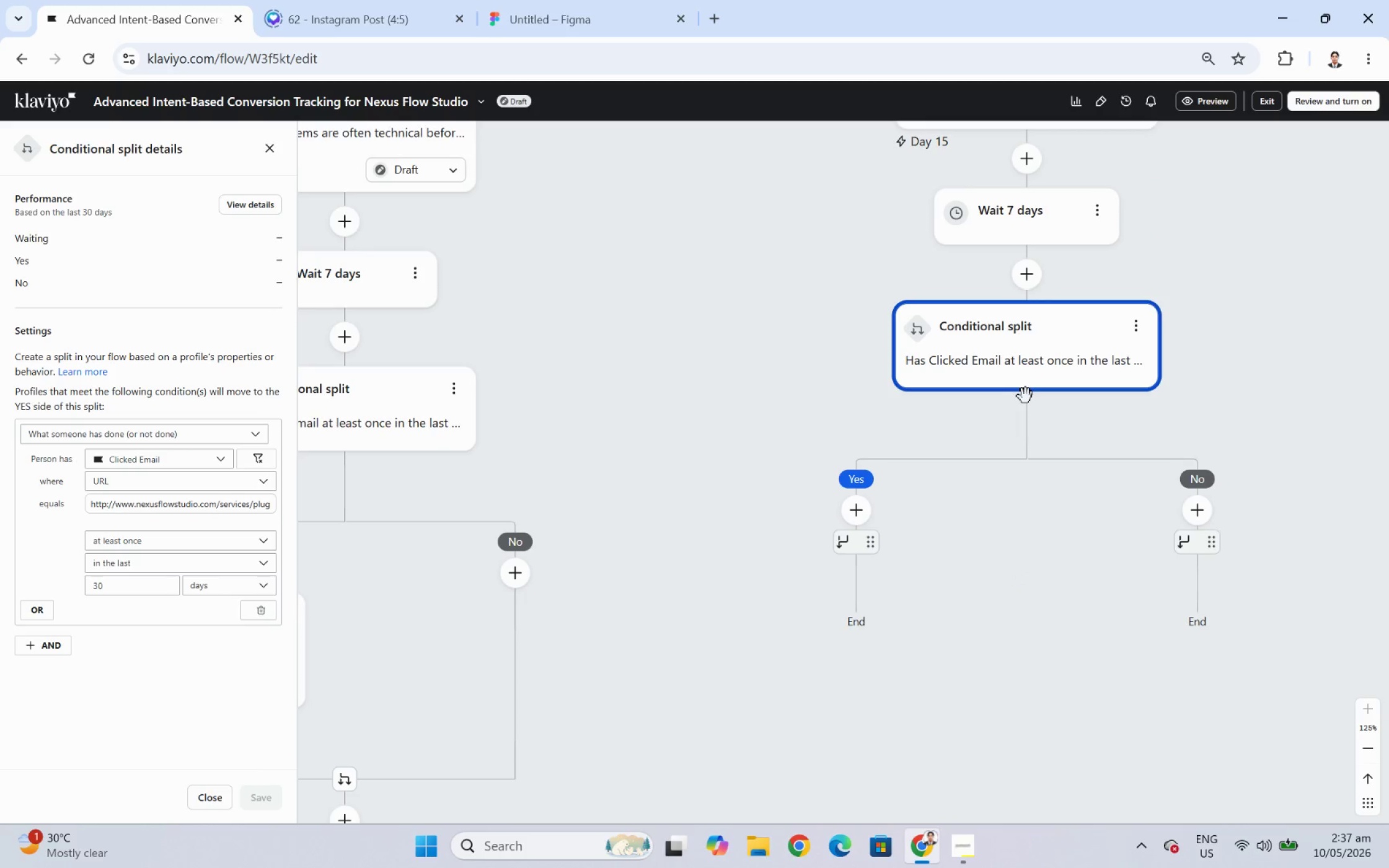 
hold_key(key=ControlLeft, duration=0.4)
scroll: coordinate [1025, 396], scroll_direction: down, amount: 1.0
 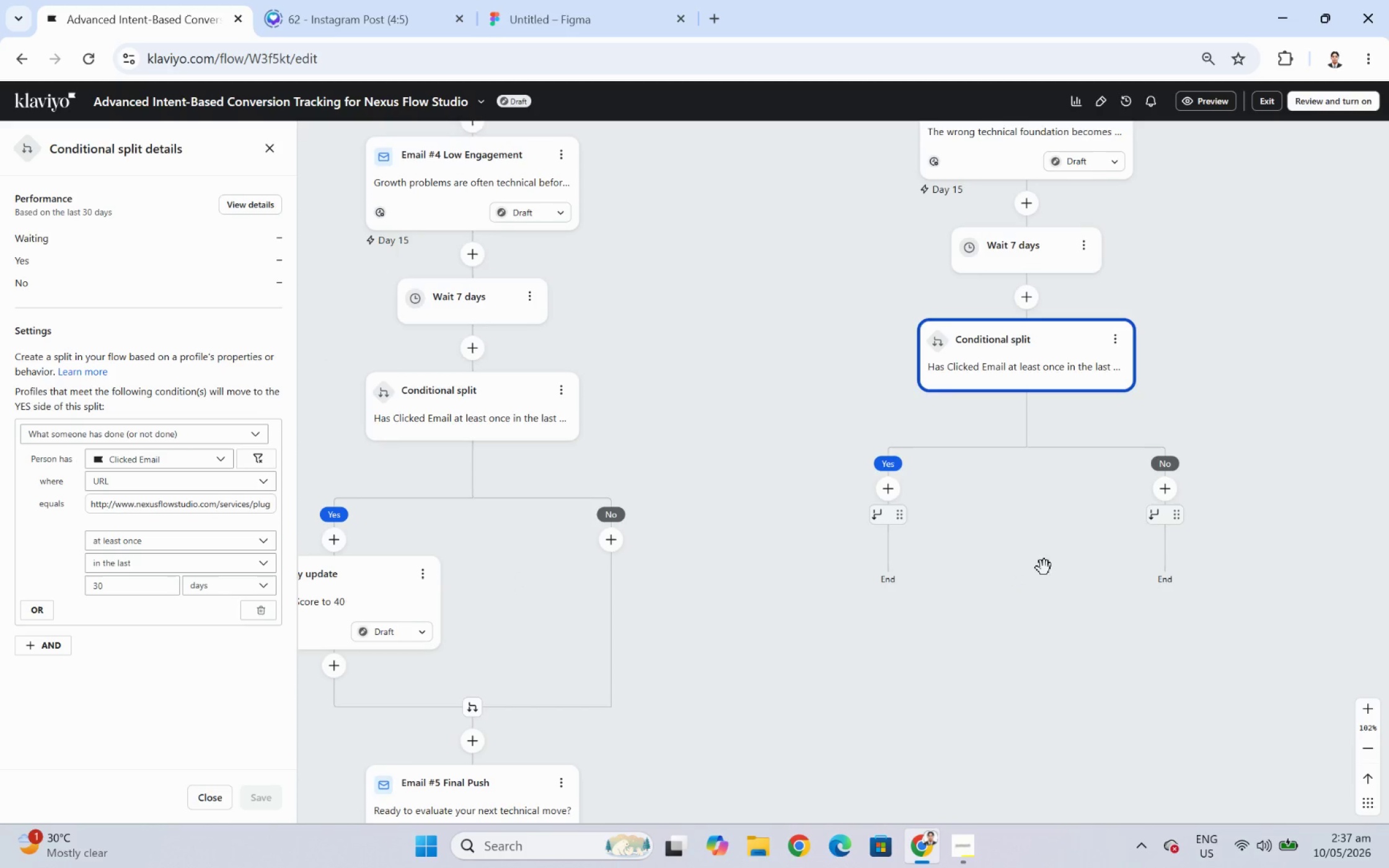 
left_click_drag(start_coordinate=[1044, 579], to_coordinate=[1048, 641])
 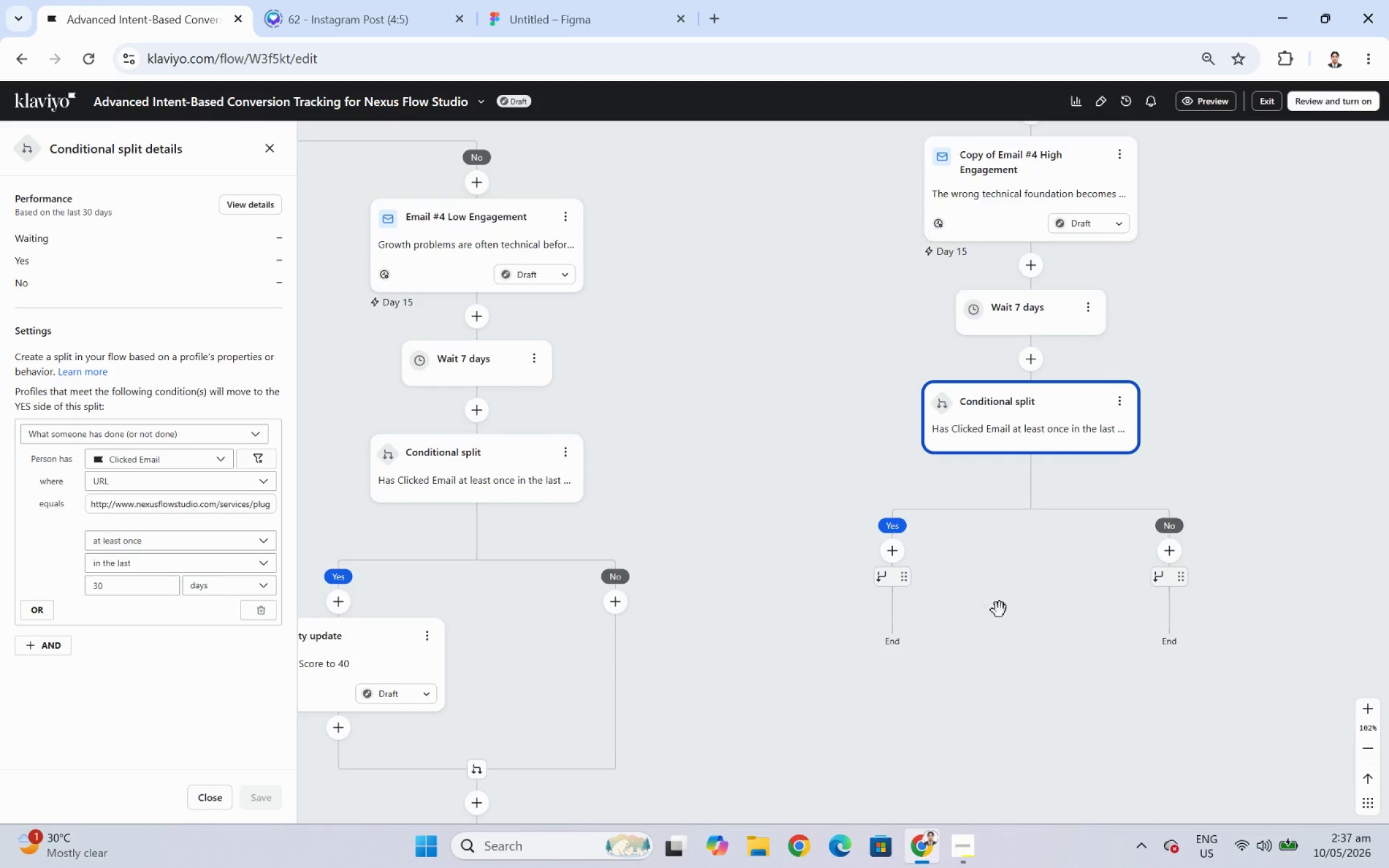 
left_click_drag(start_coordinate=[989, 685], to_coordinate=[1018, 613])
 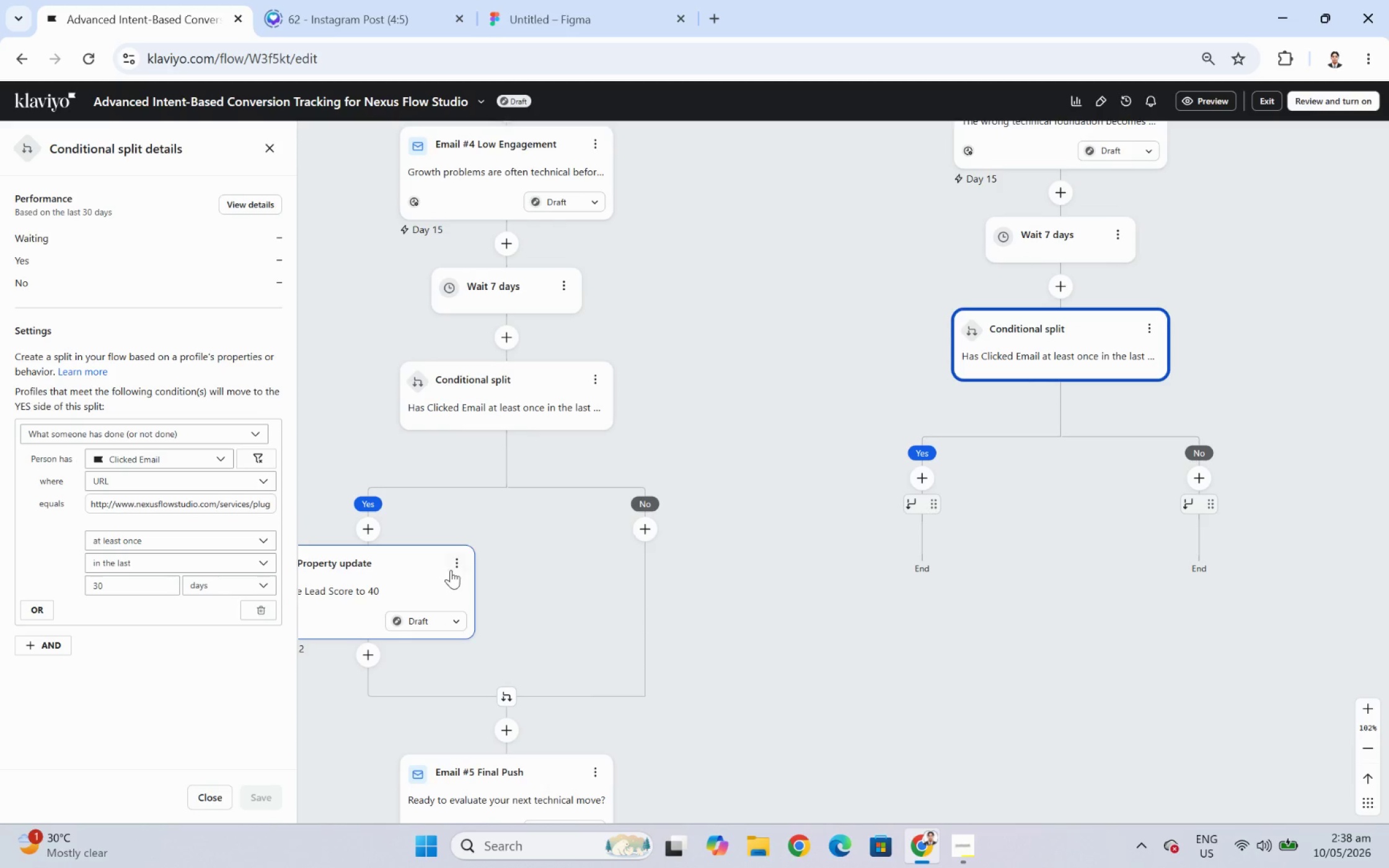 
left_click([457, 564])
 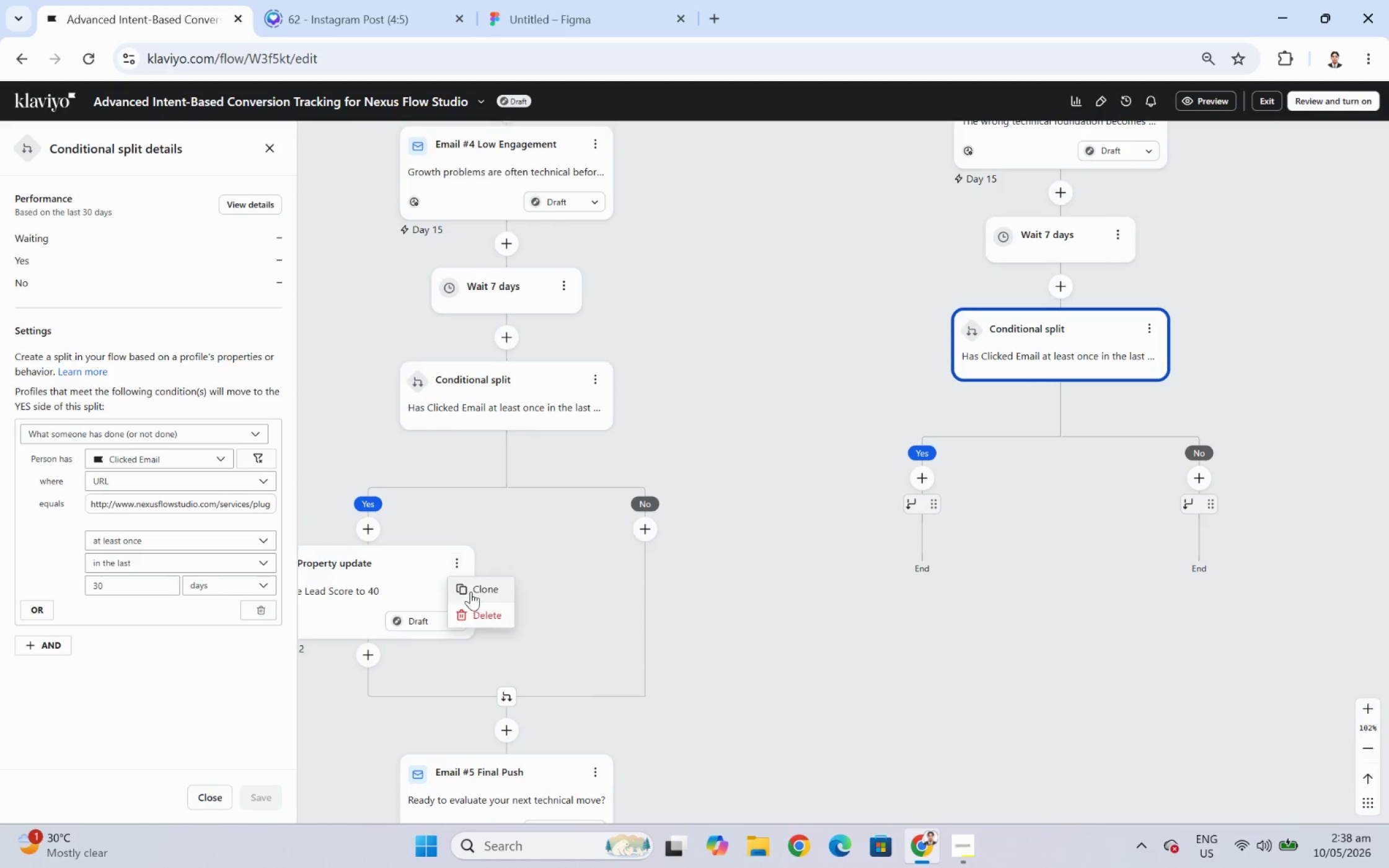 
left_click([470, 591])
 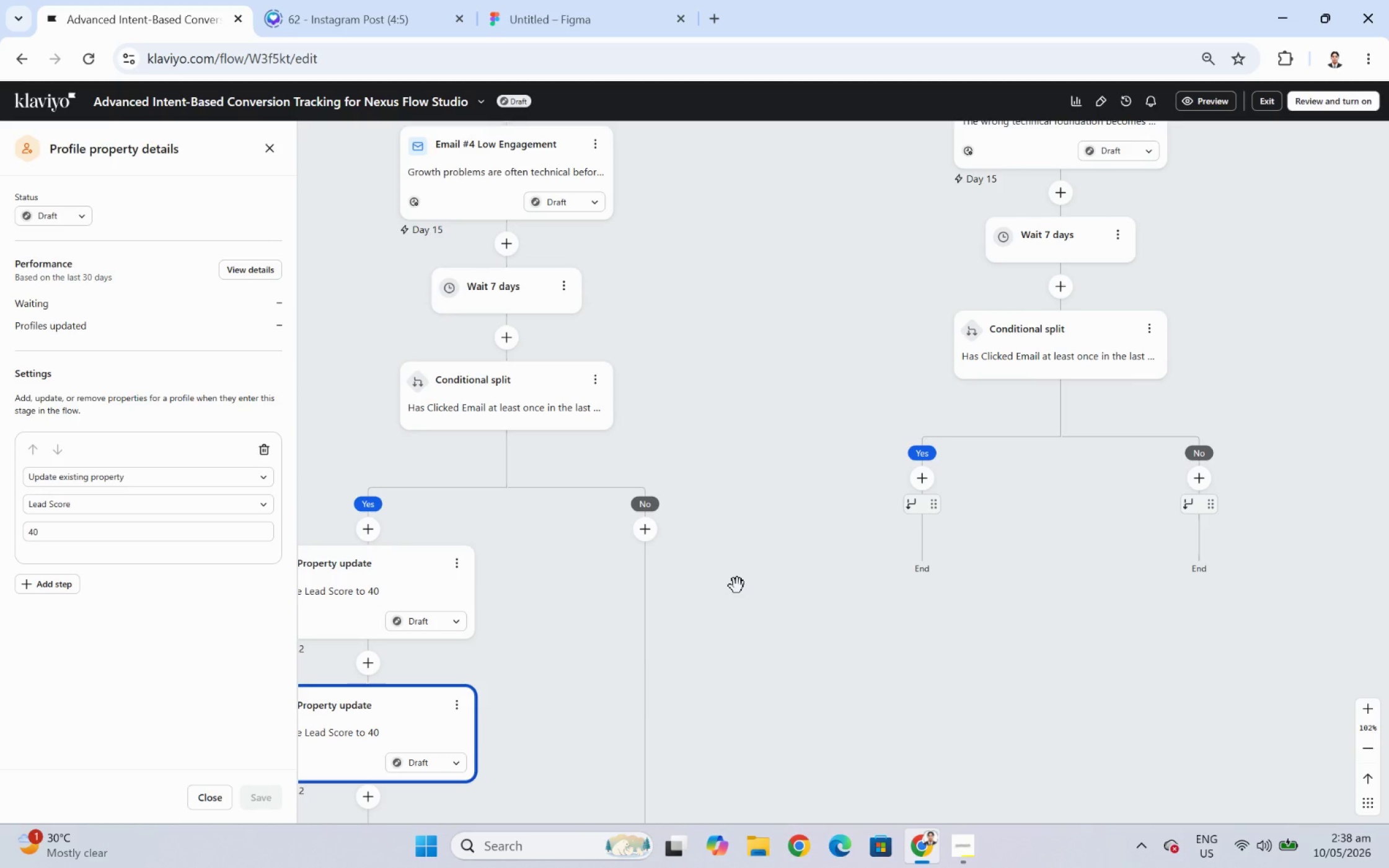 
left_click_drag(start_coordinate=[362, 716], to_coordinate=[937, 491])
 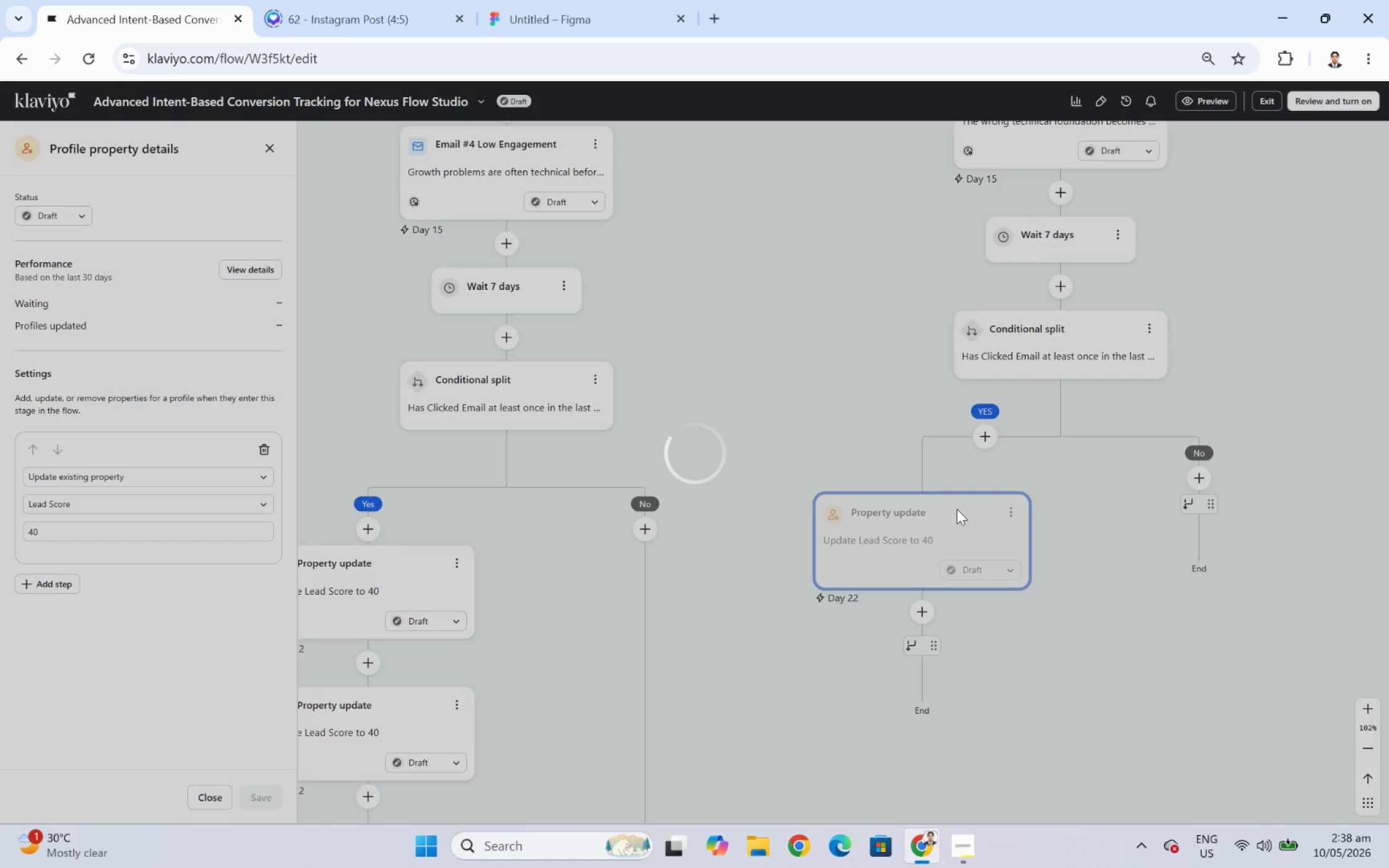 
left_click([956, 512])
 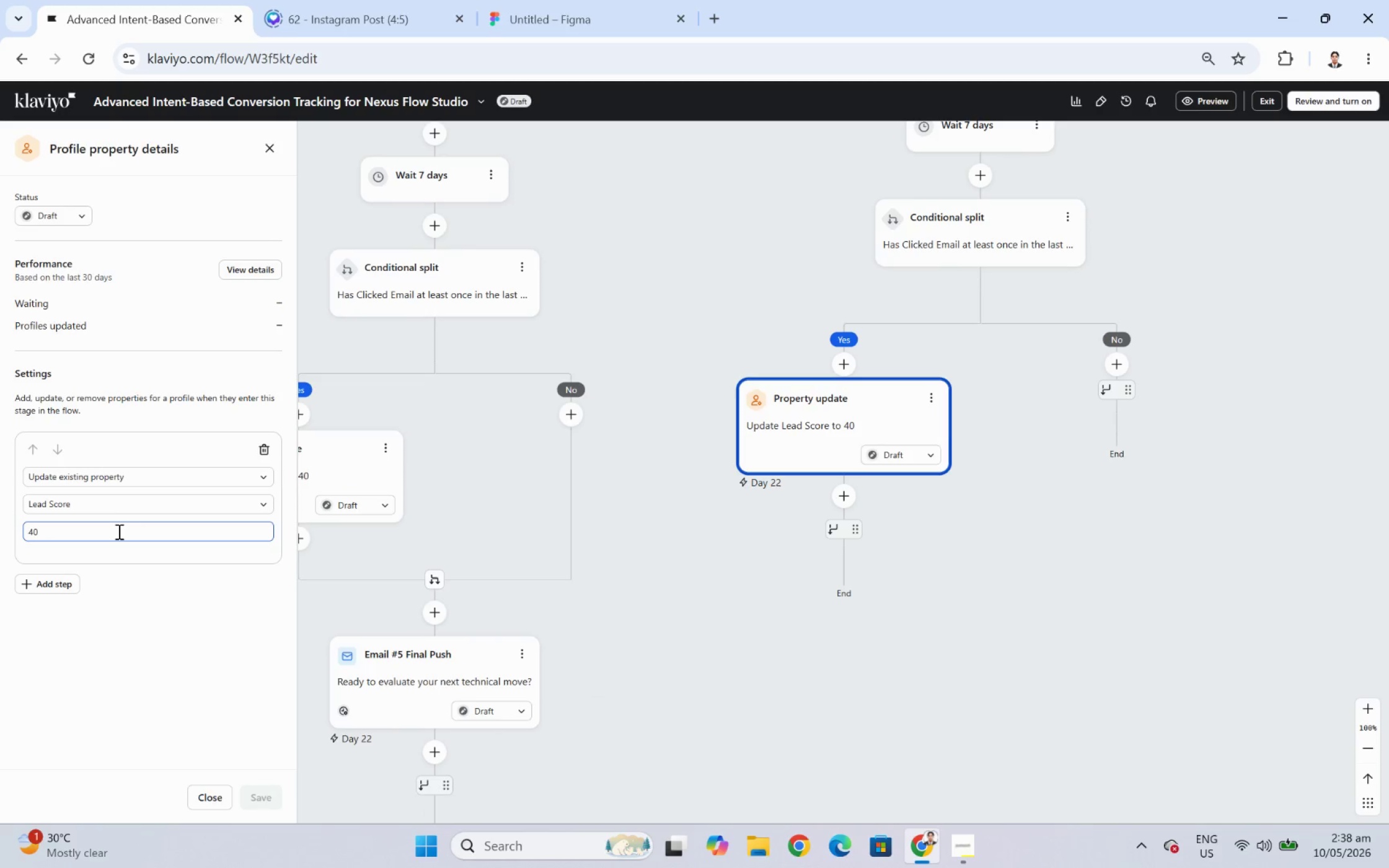 
double_click([114, 540])
 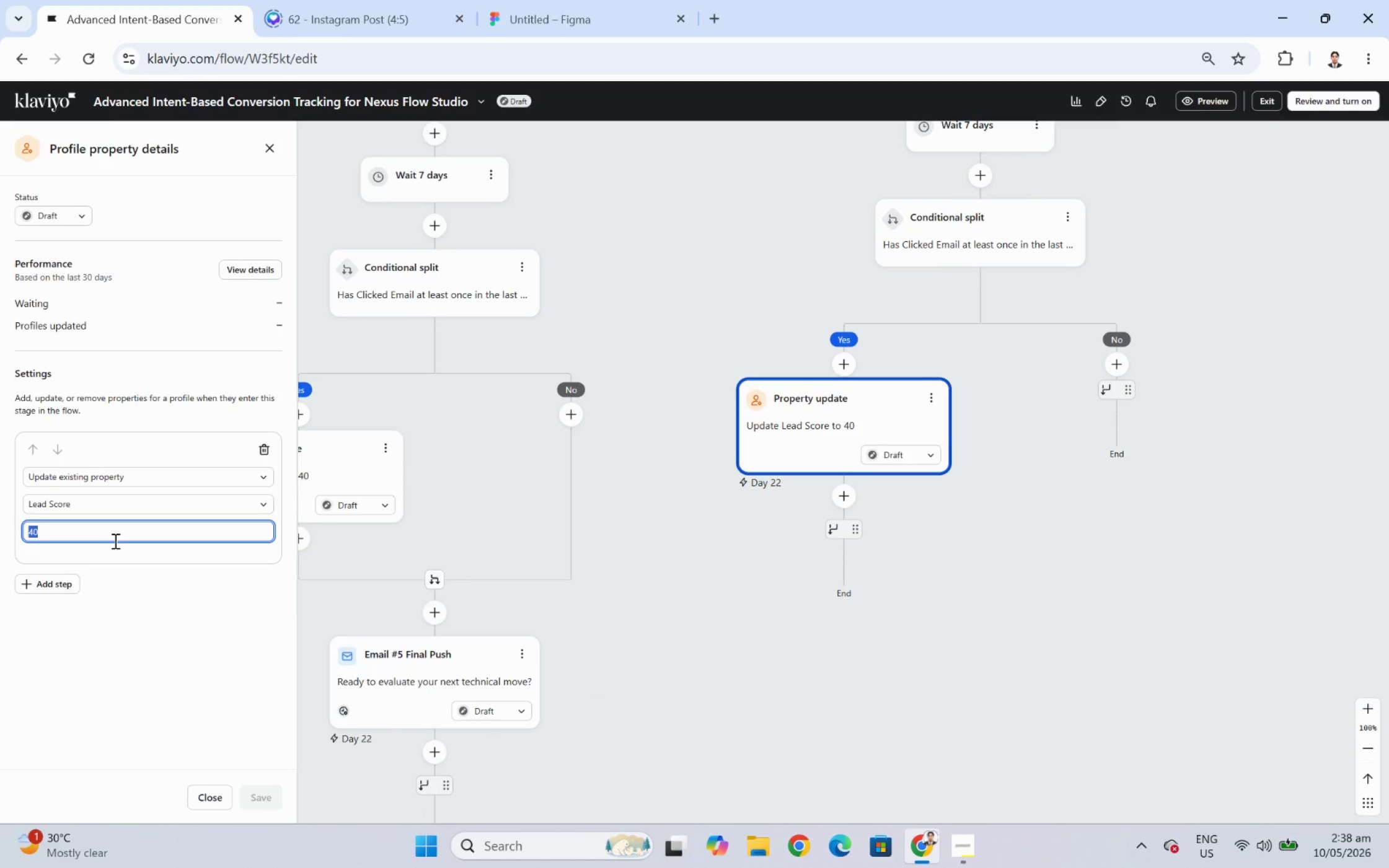 
key(Numpad9)
 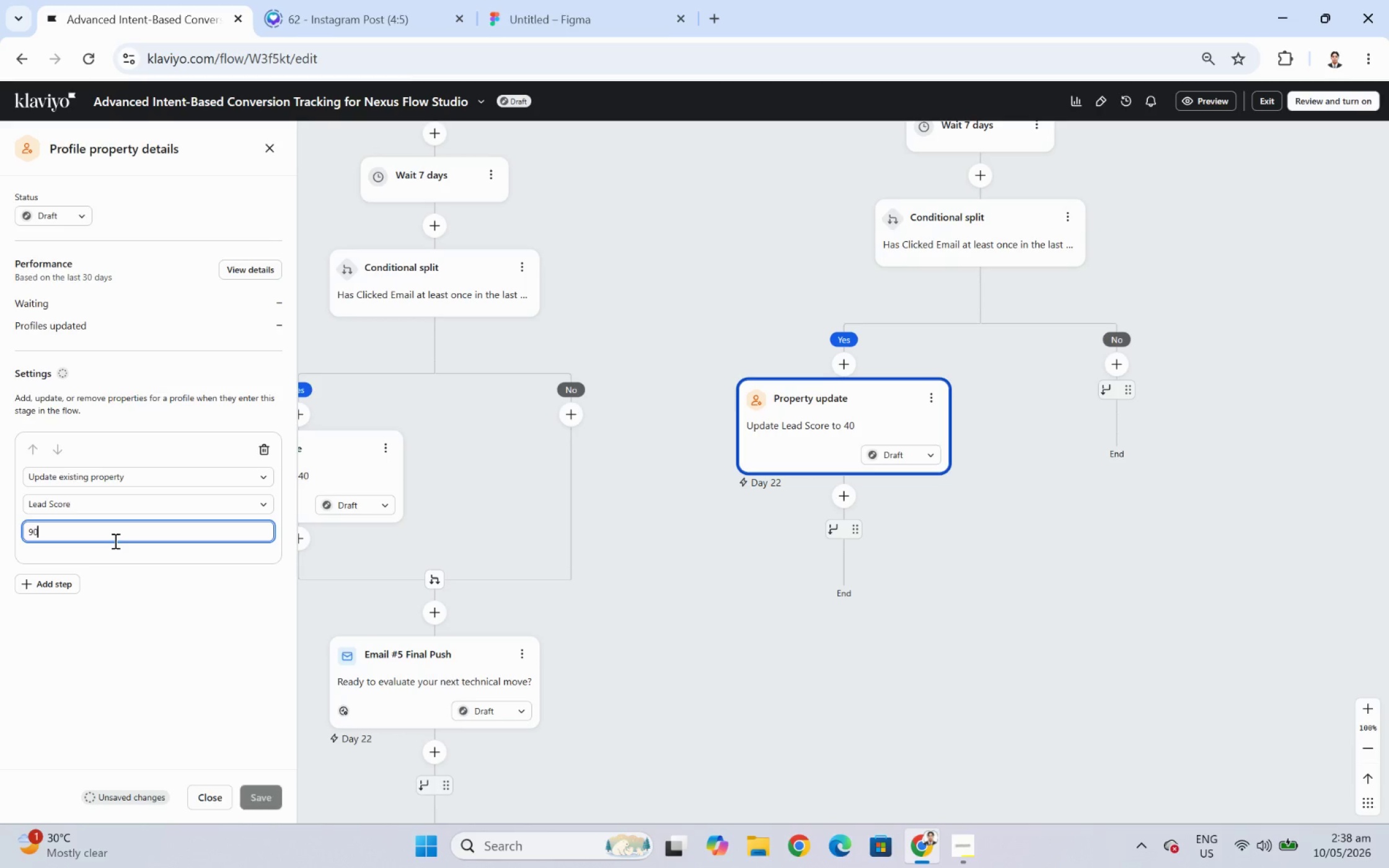 
key(Numpad0)
 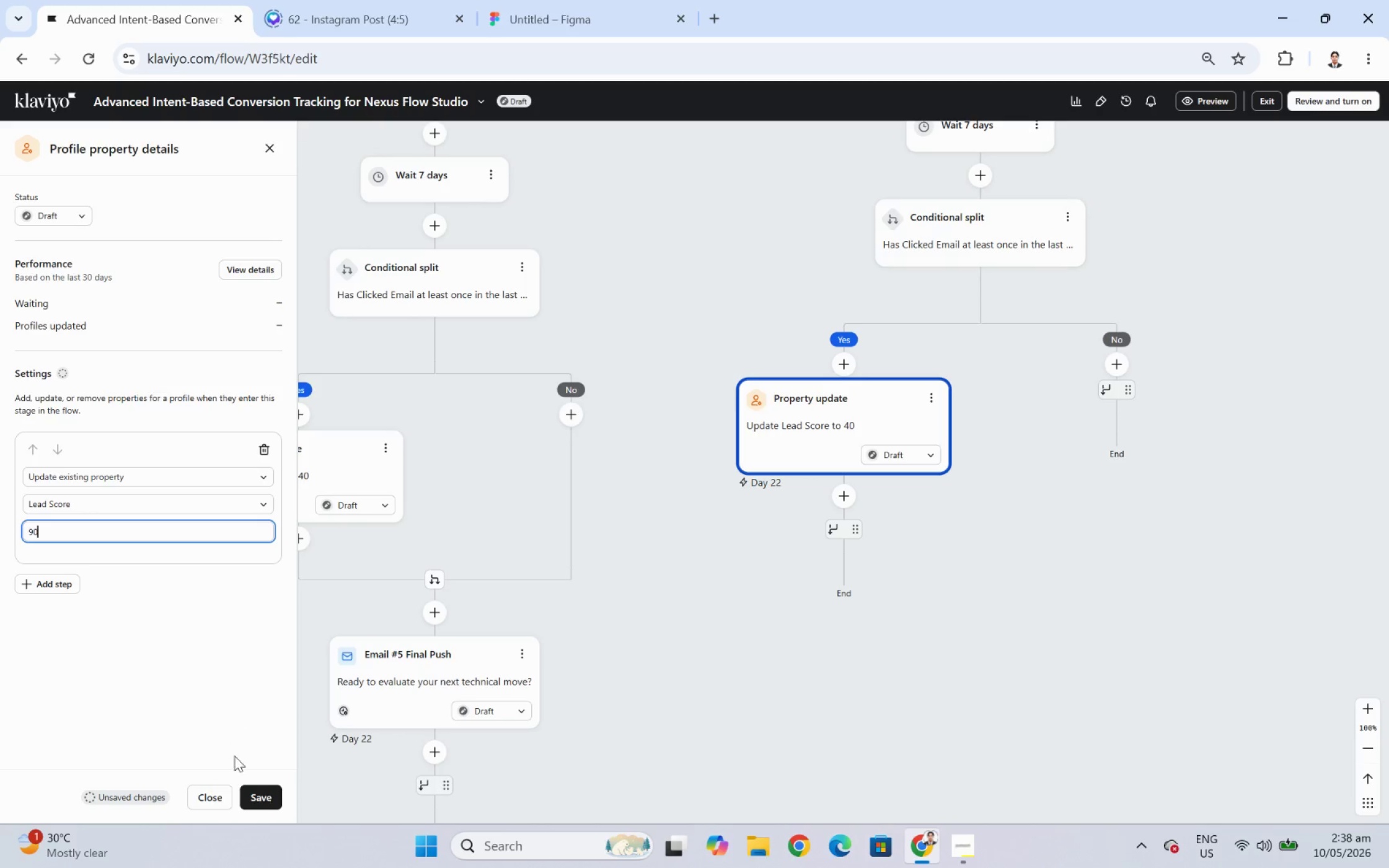 
left_click([246, 791])
 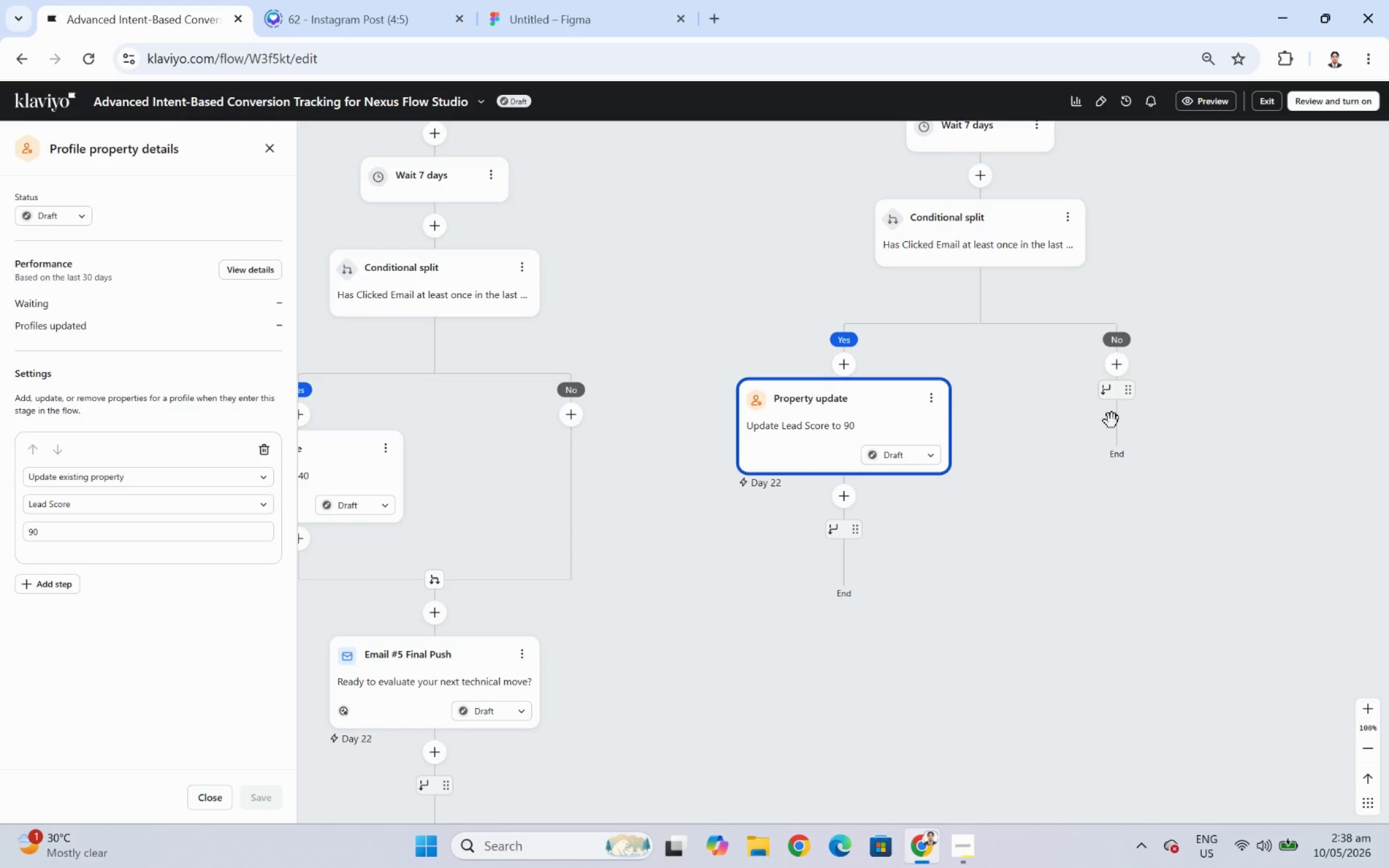 
left_click_drag(start_coordinate=[1064, 476], to_coordinate=[1023, 576])
 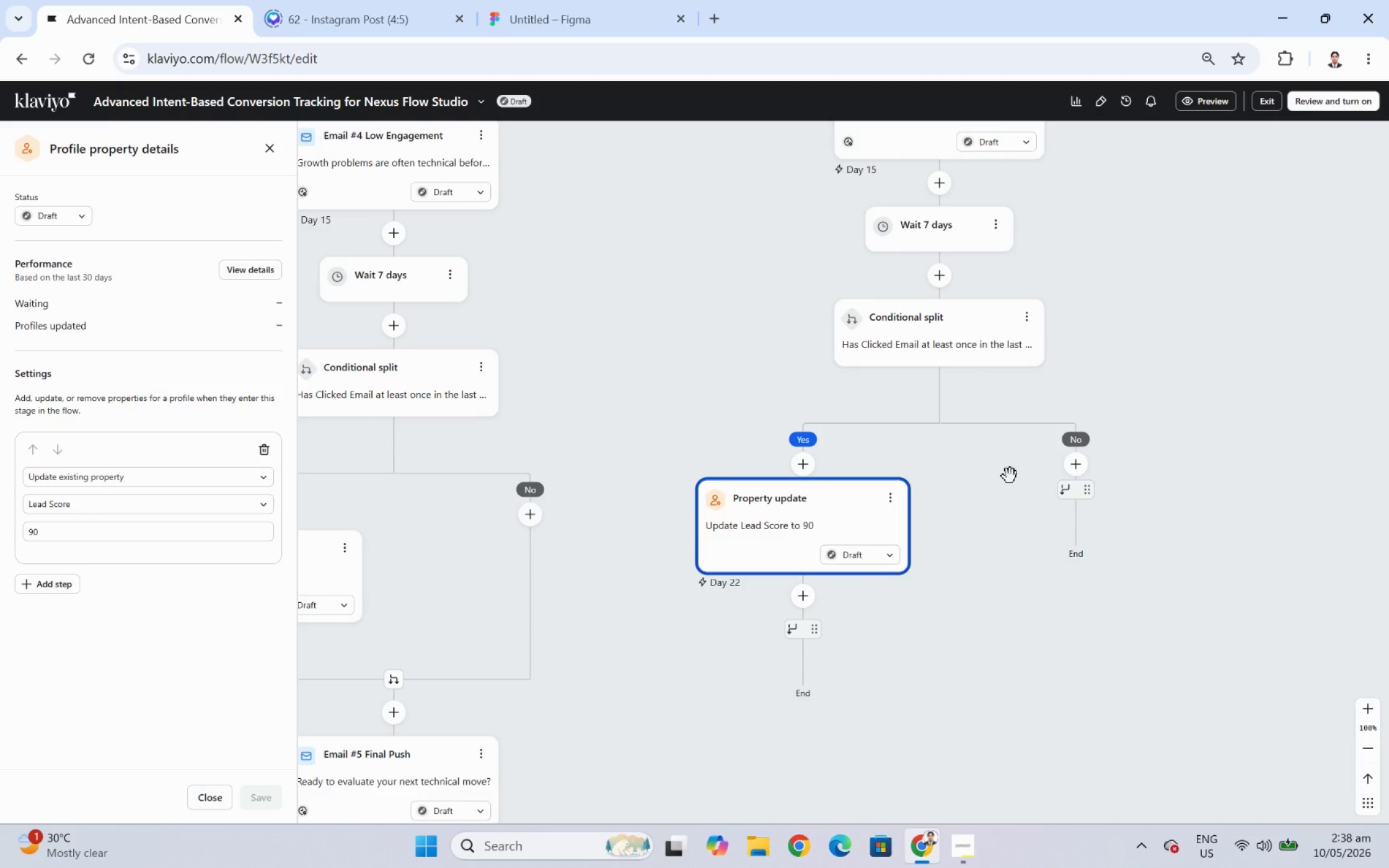 
wait(28.07)
 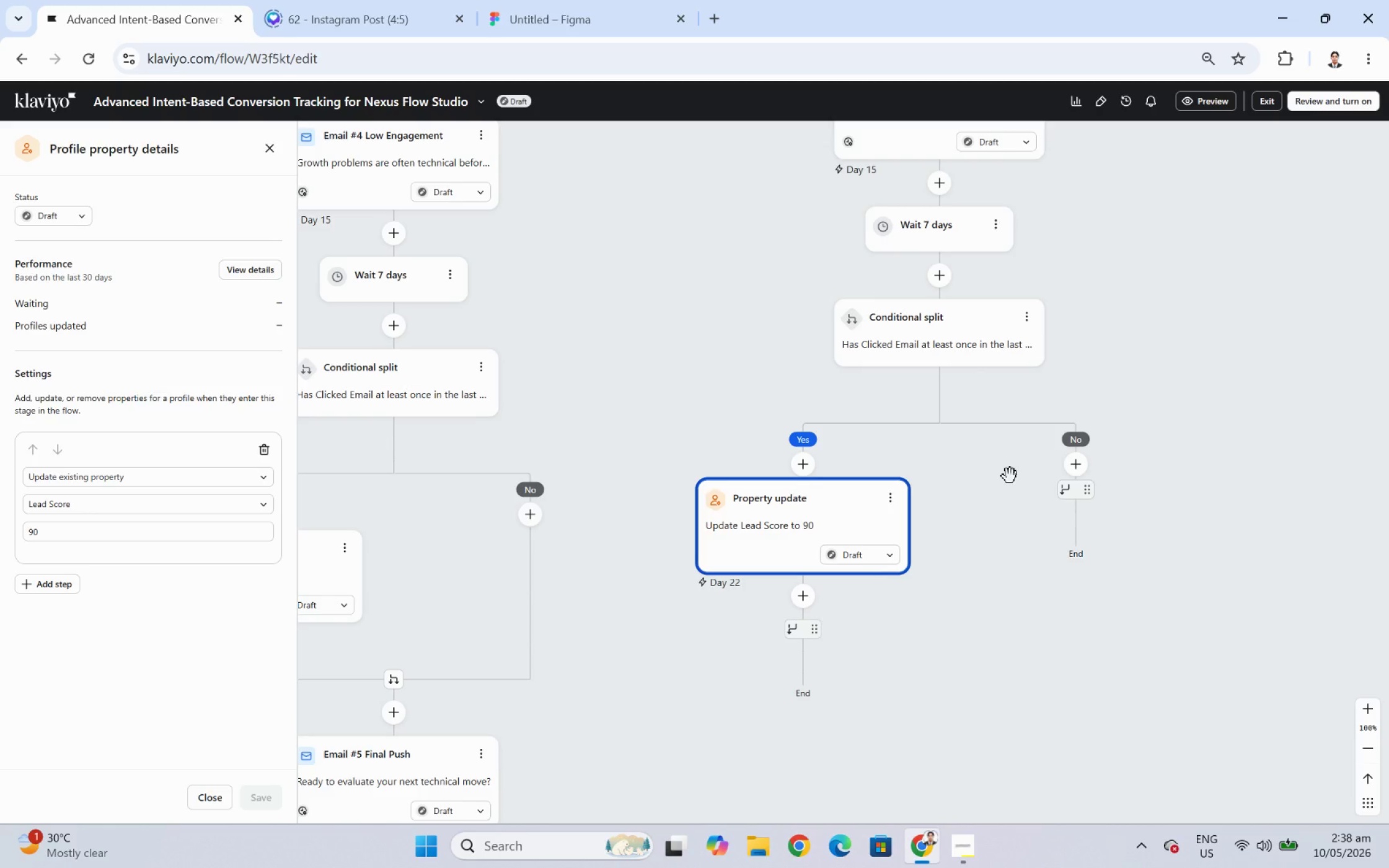 
left_click_drag(start_coordinate=[1036, 681], to_coordinate=[1008, 597])
 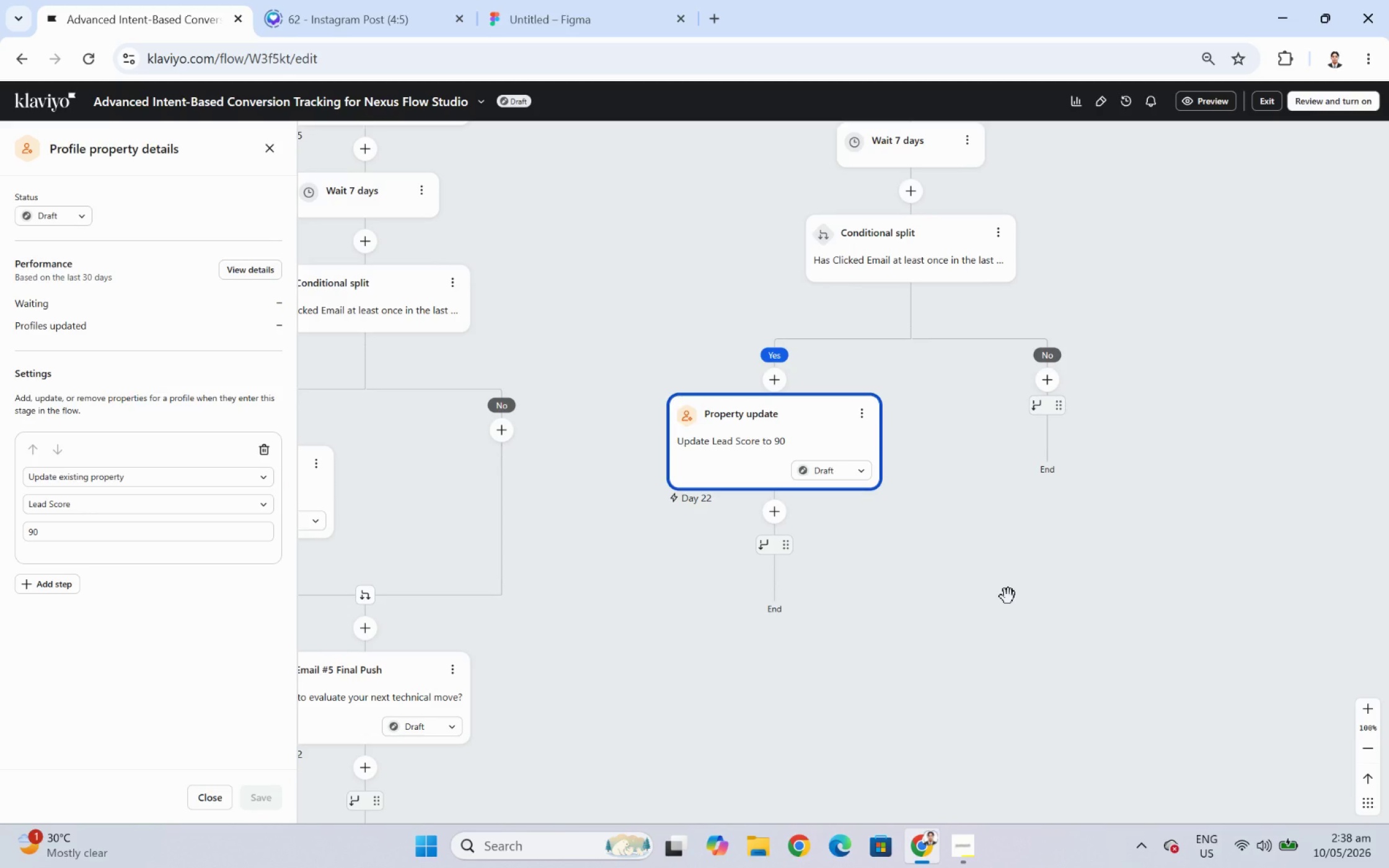 
wait(8.91)
 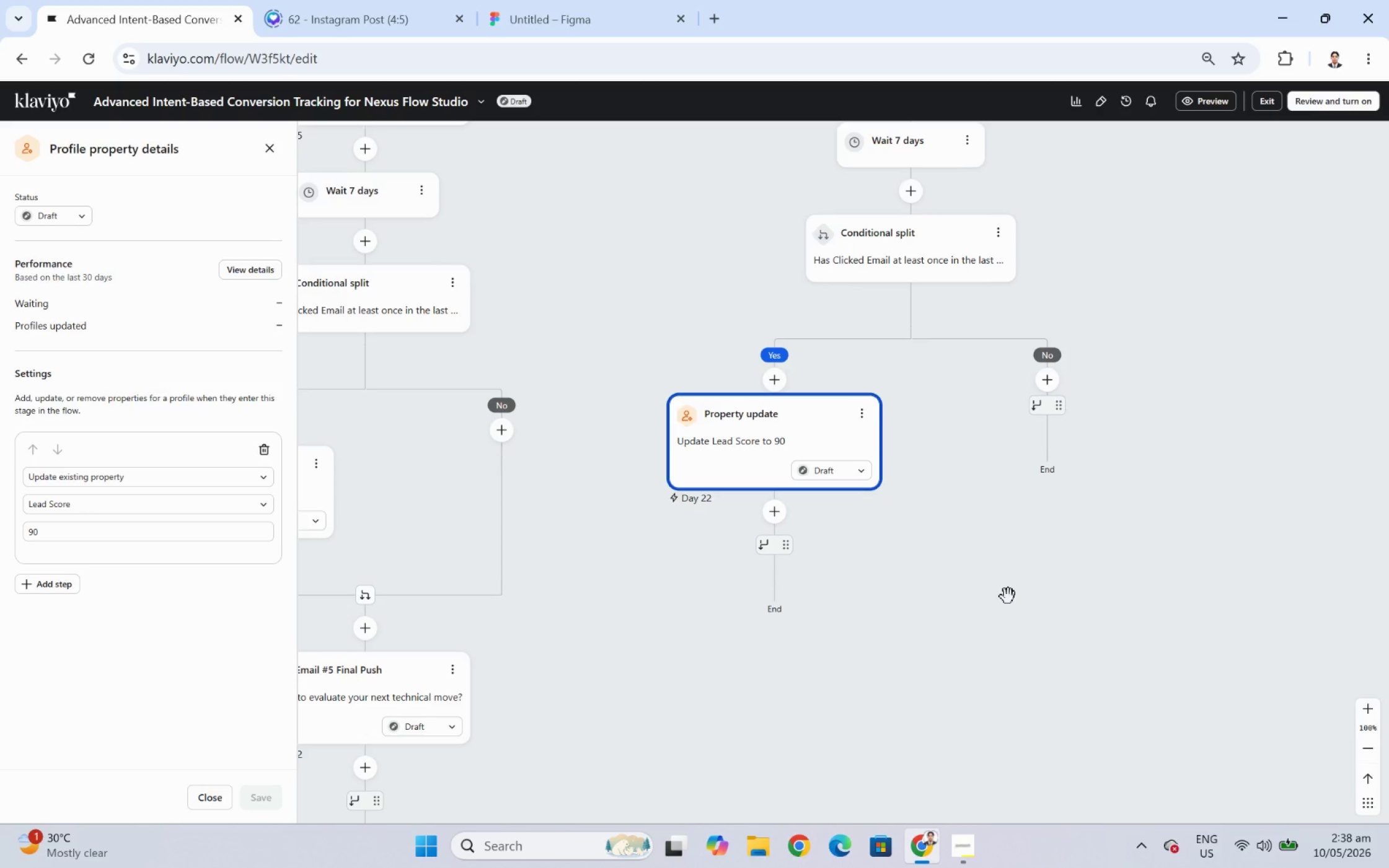 
left_click_drag(start_coordinate=[904, 628], to_coordinate=[997, 541])
 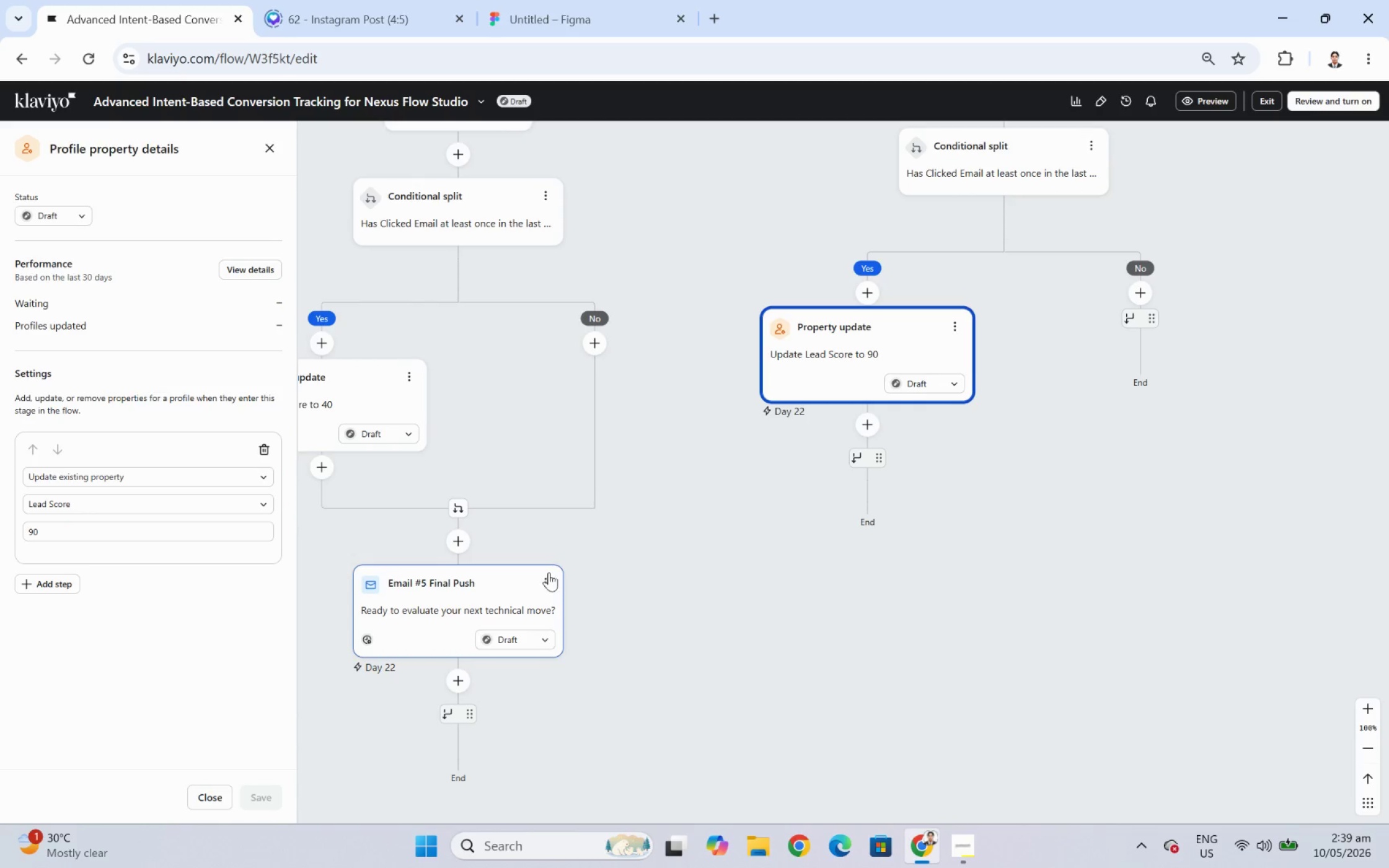 
left_click([552, 582])
 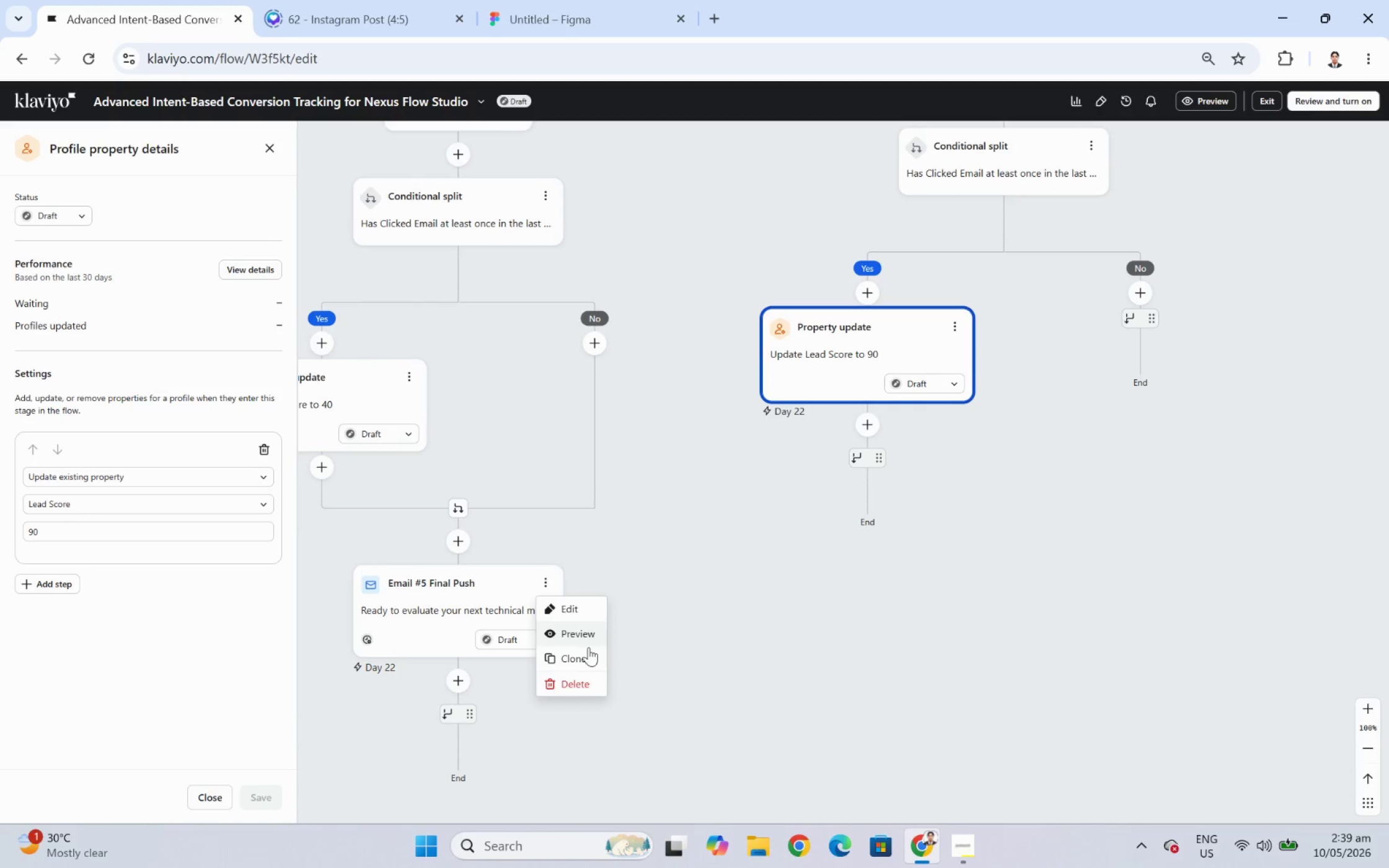 
left_click([588, 651])
 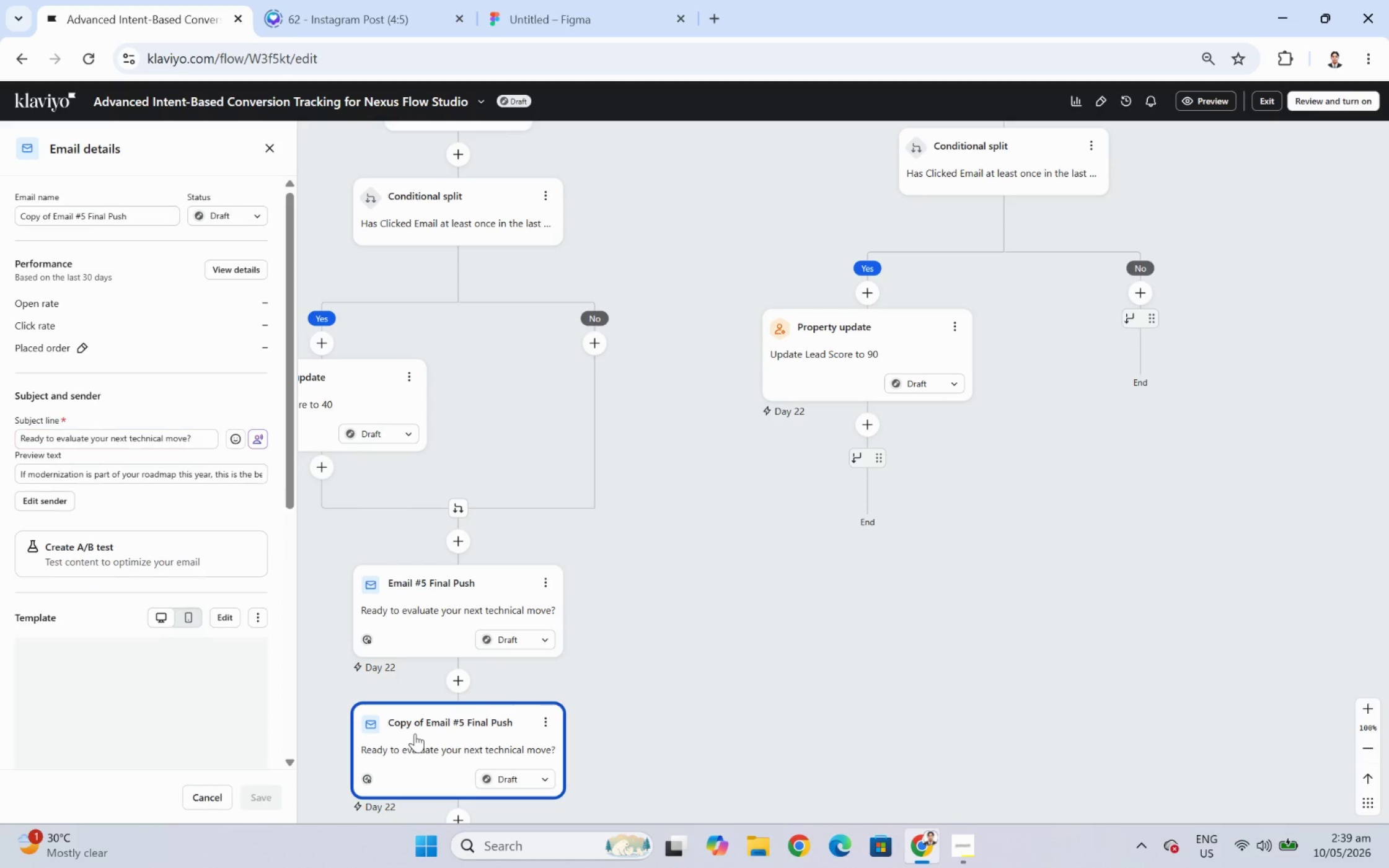 
wait(12.82)
 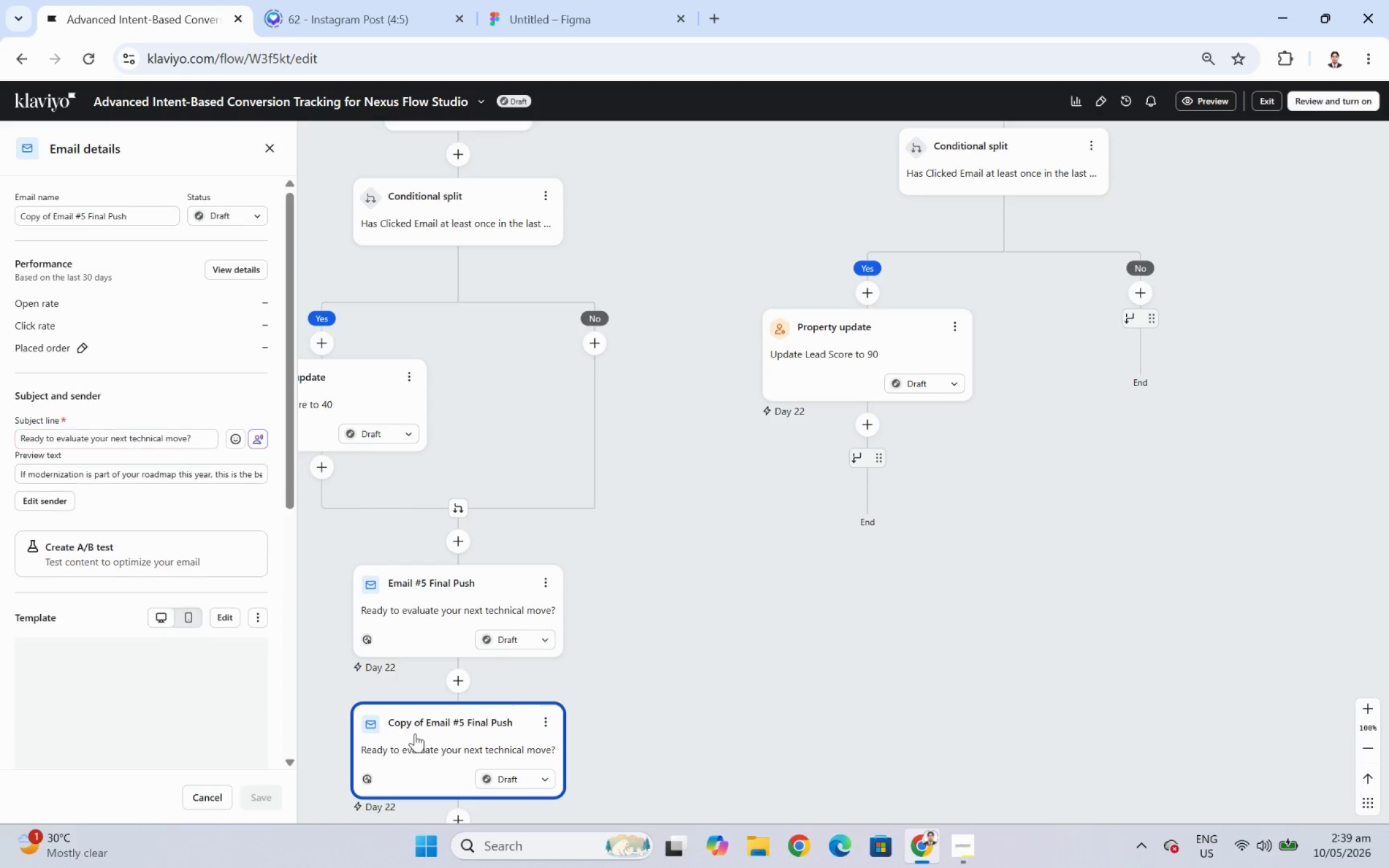 
left_click_drag(start_coordinate=[415, 733], to_coordinate=[861, 478])
 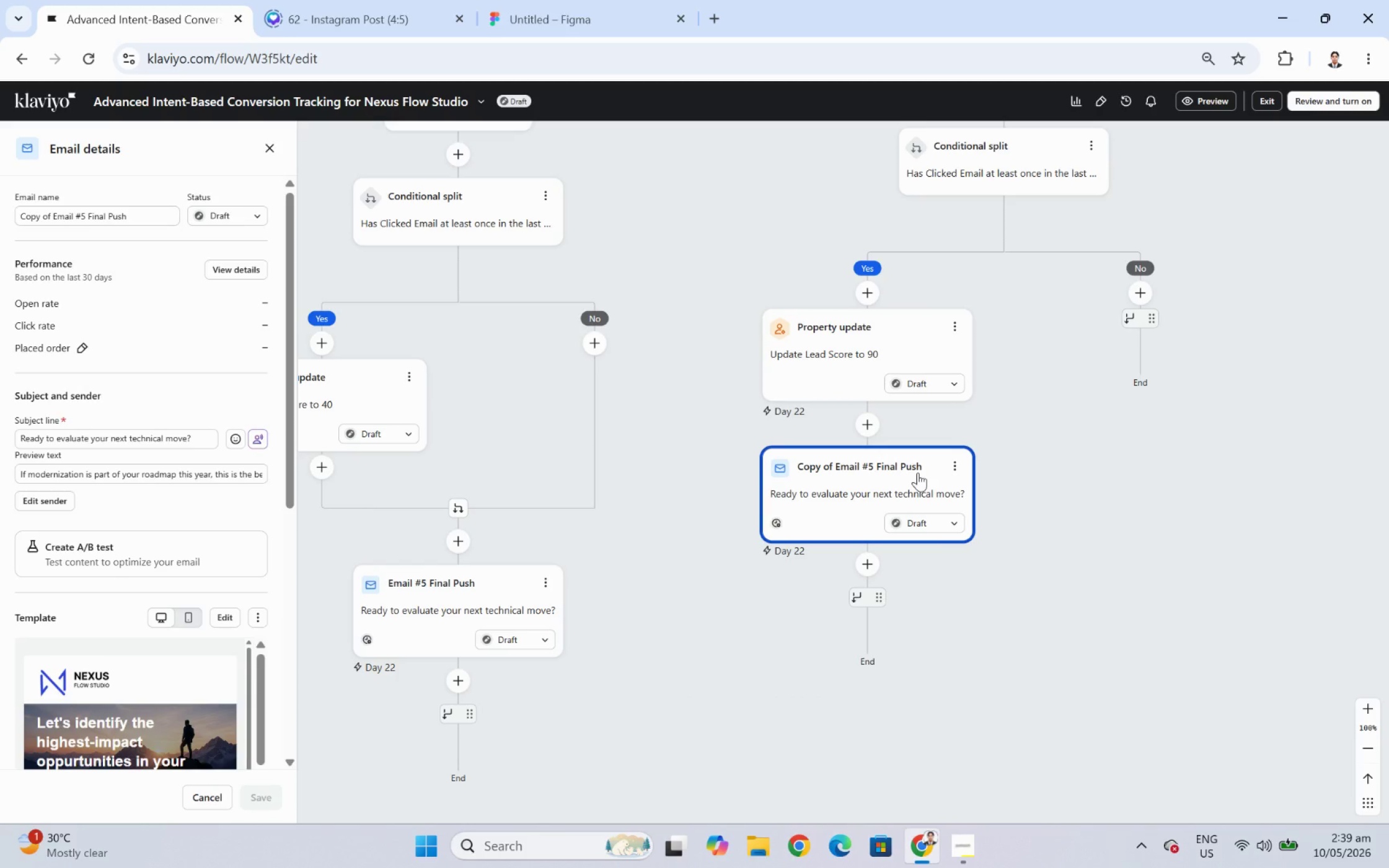 
left_click([917, 472])
 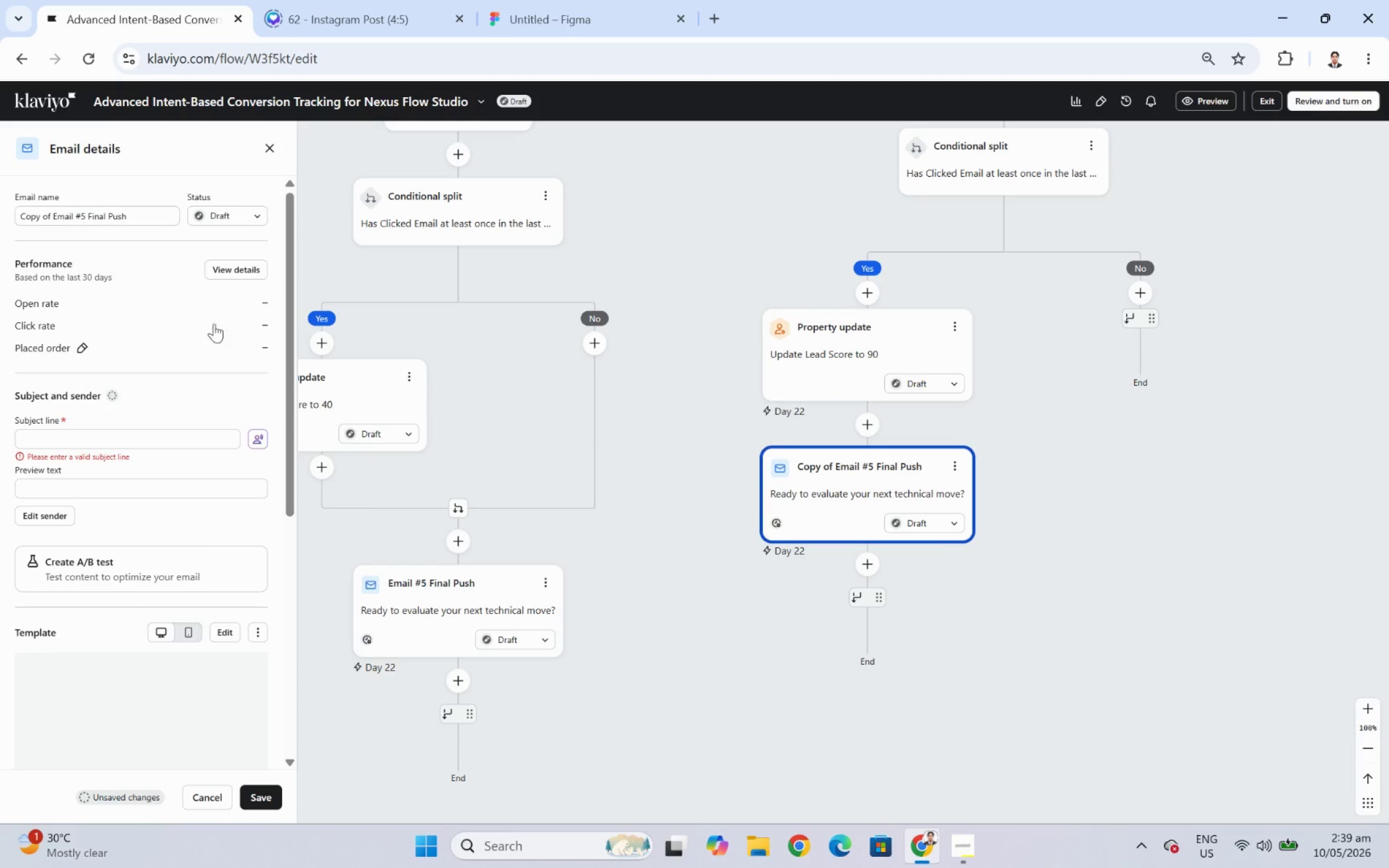 
mouse_move([948, 465])
 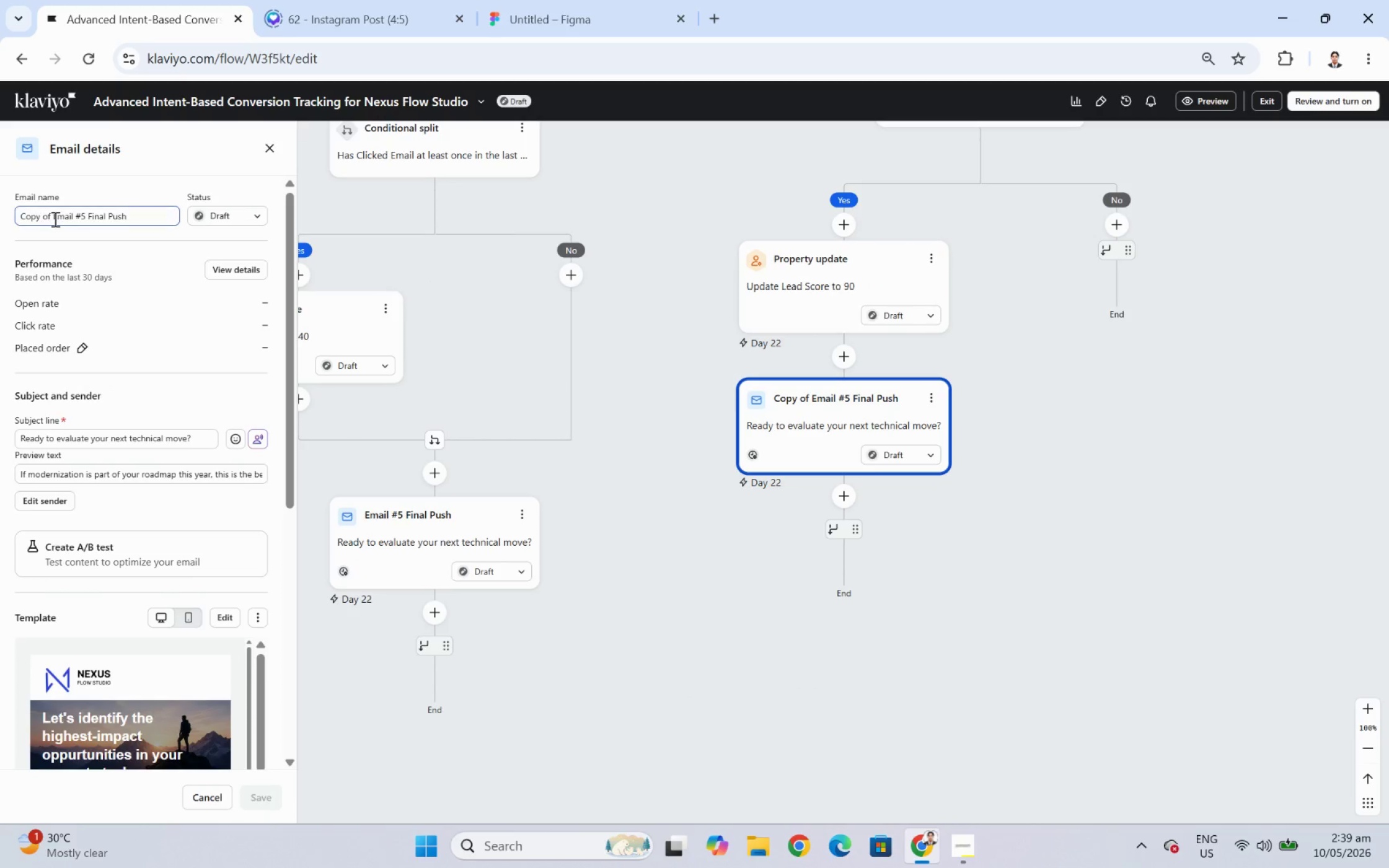 
left_click_drag(start_coordinate=[54, 219], to_coordinate=[0, 223])
 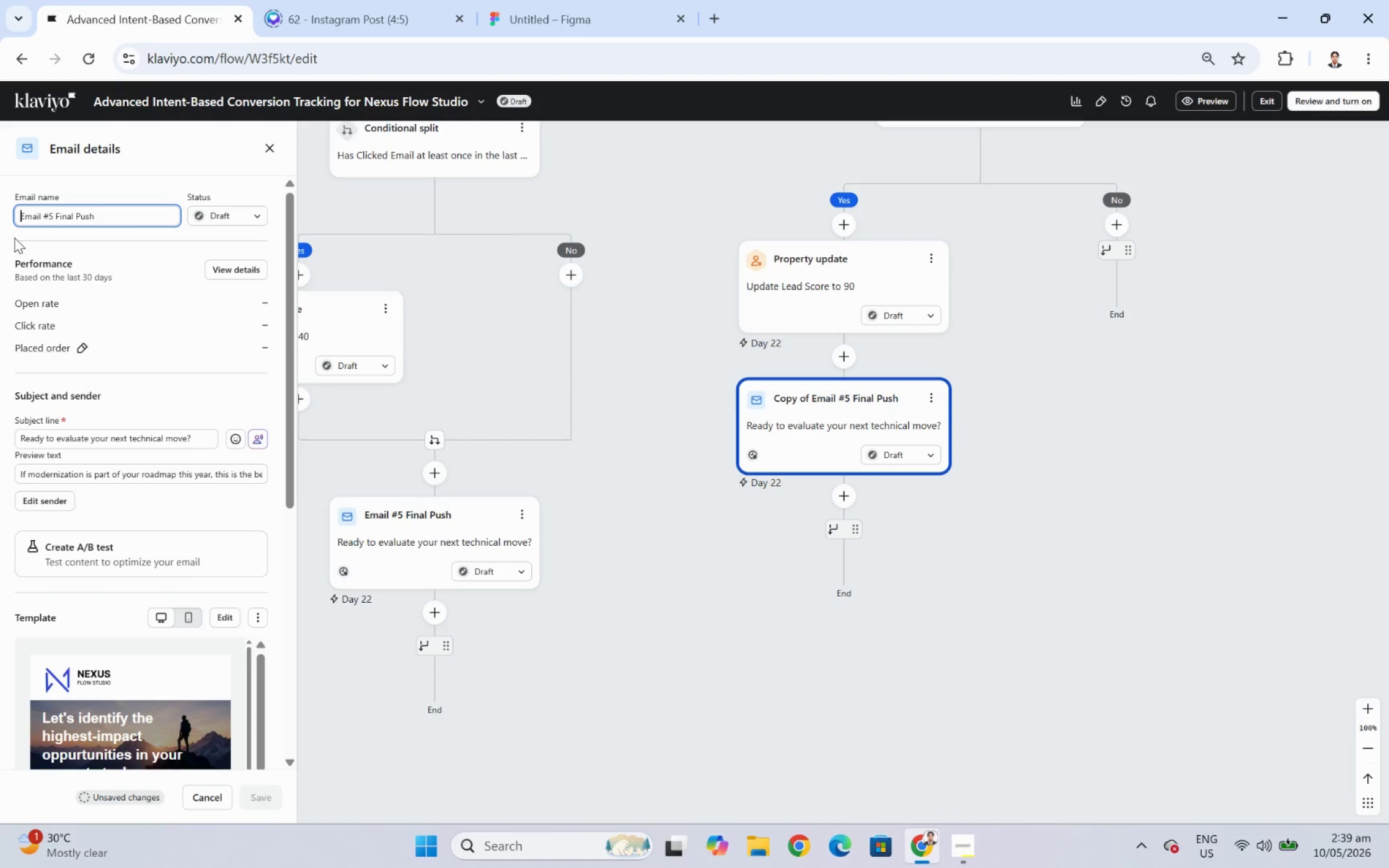 
key(Backspace)
 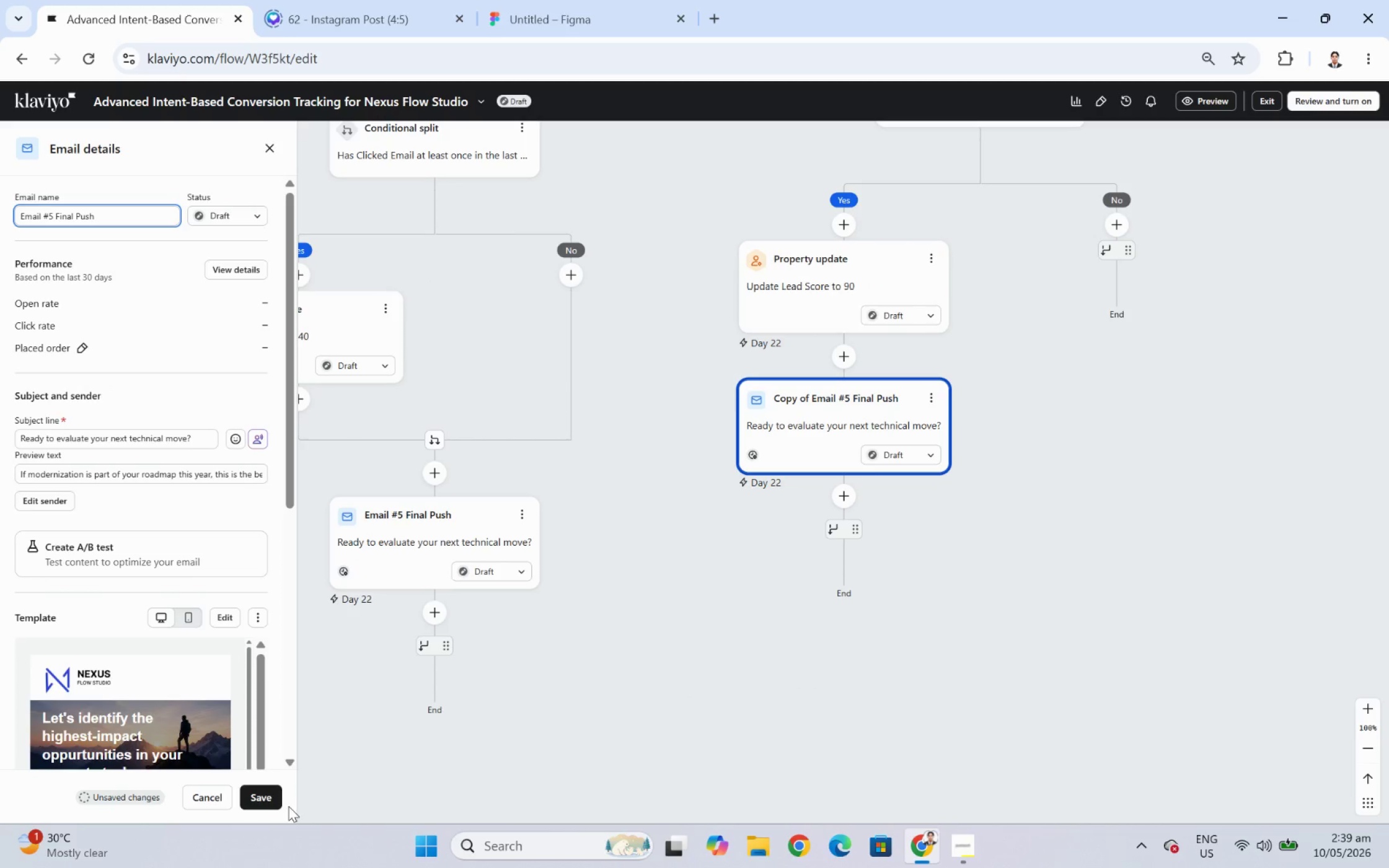 
left_click([258, 800])
 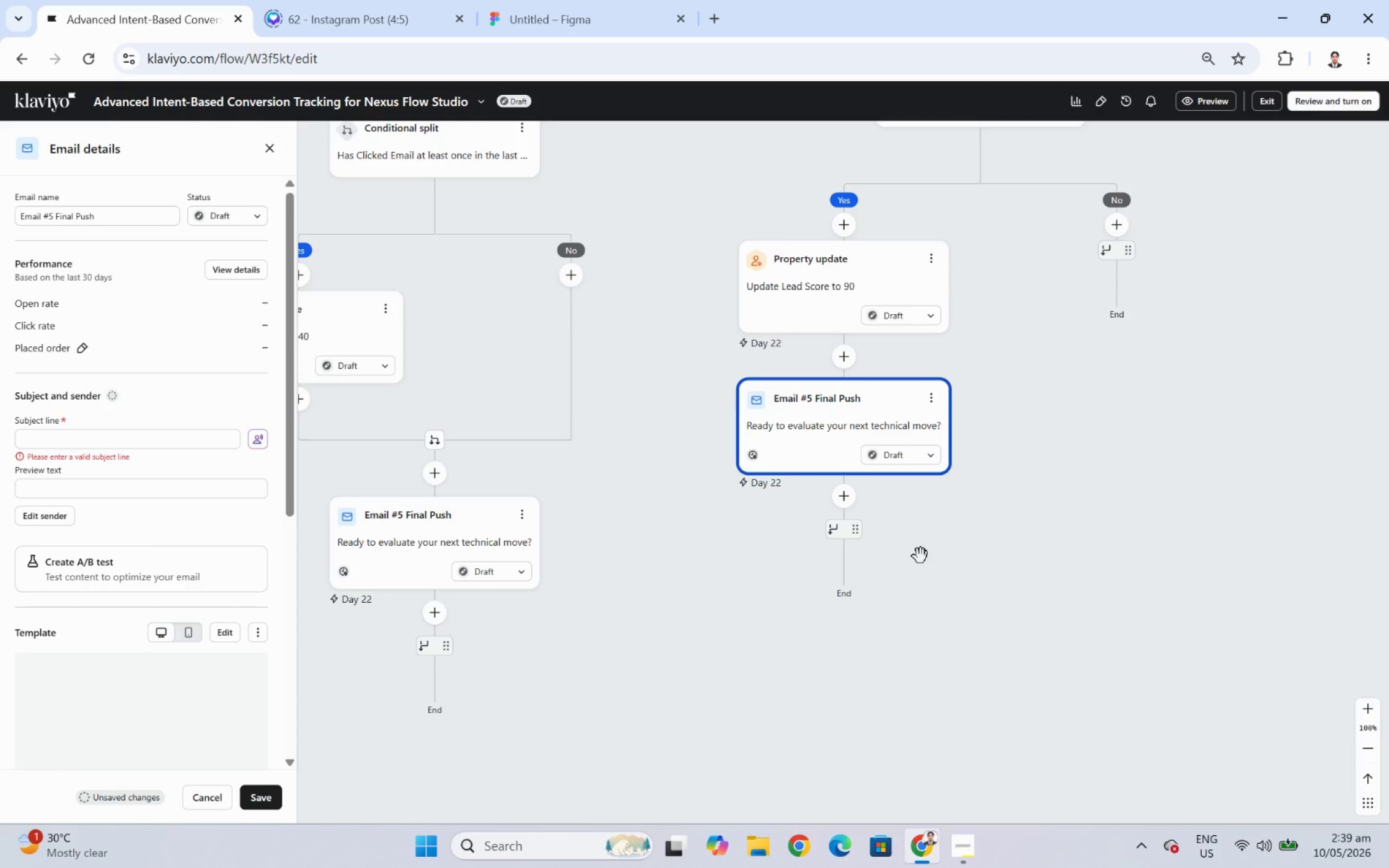 
wait(8.4)
 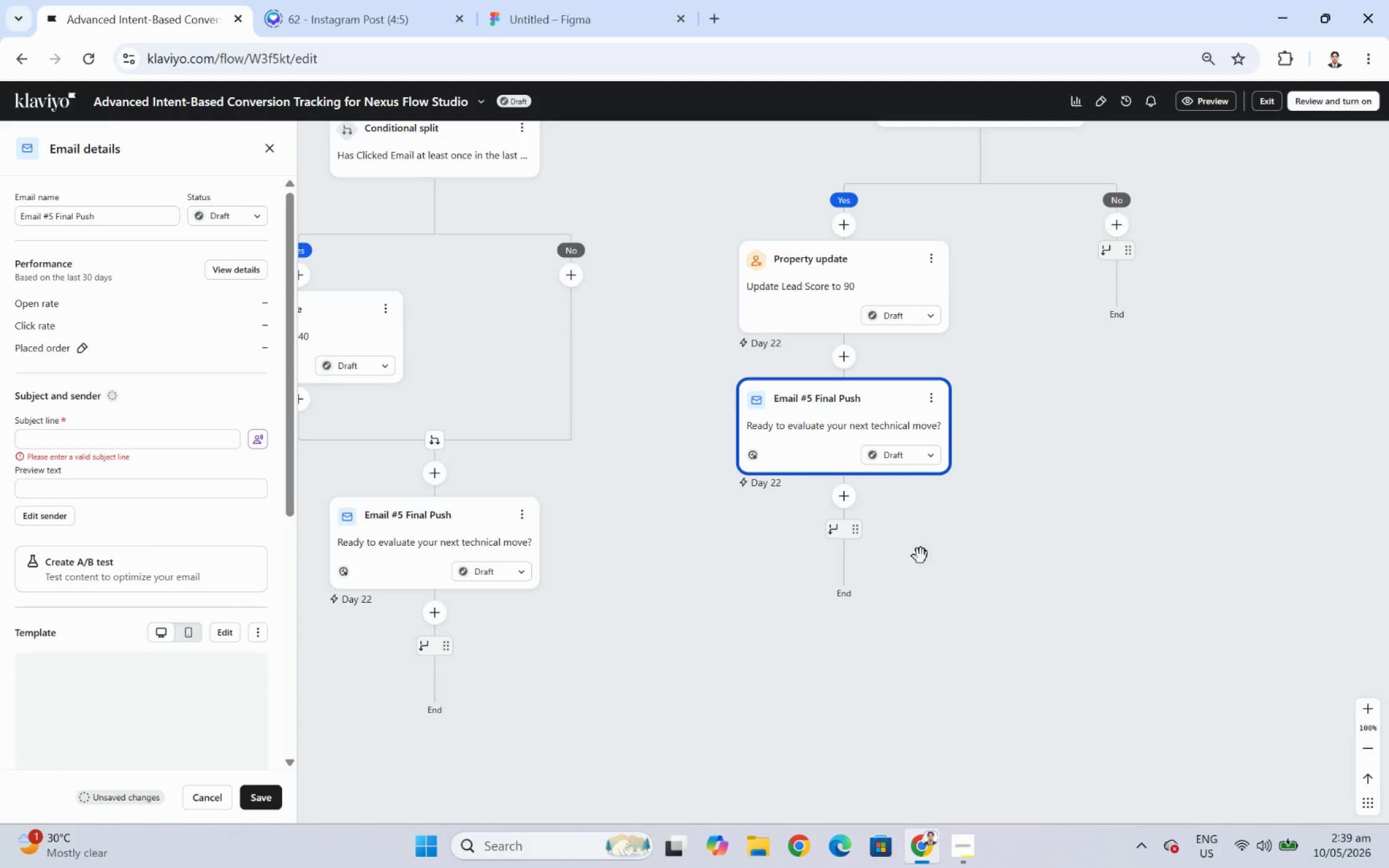 
left_click_drag(start_coordinate=[1109, 250], to_coordinate=[845, 362])
 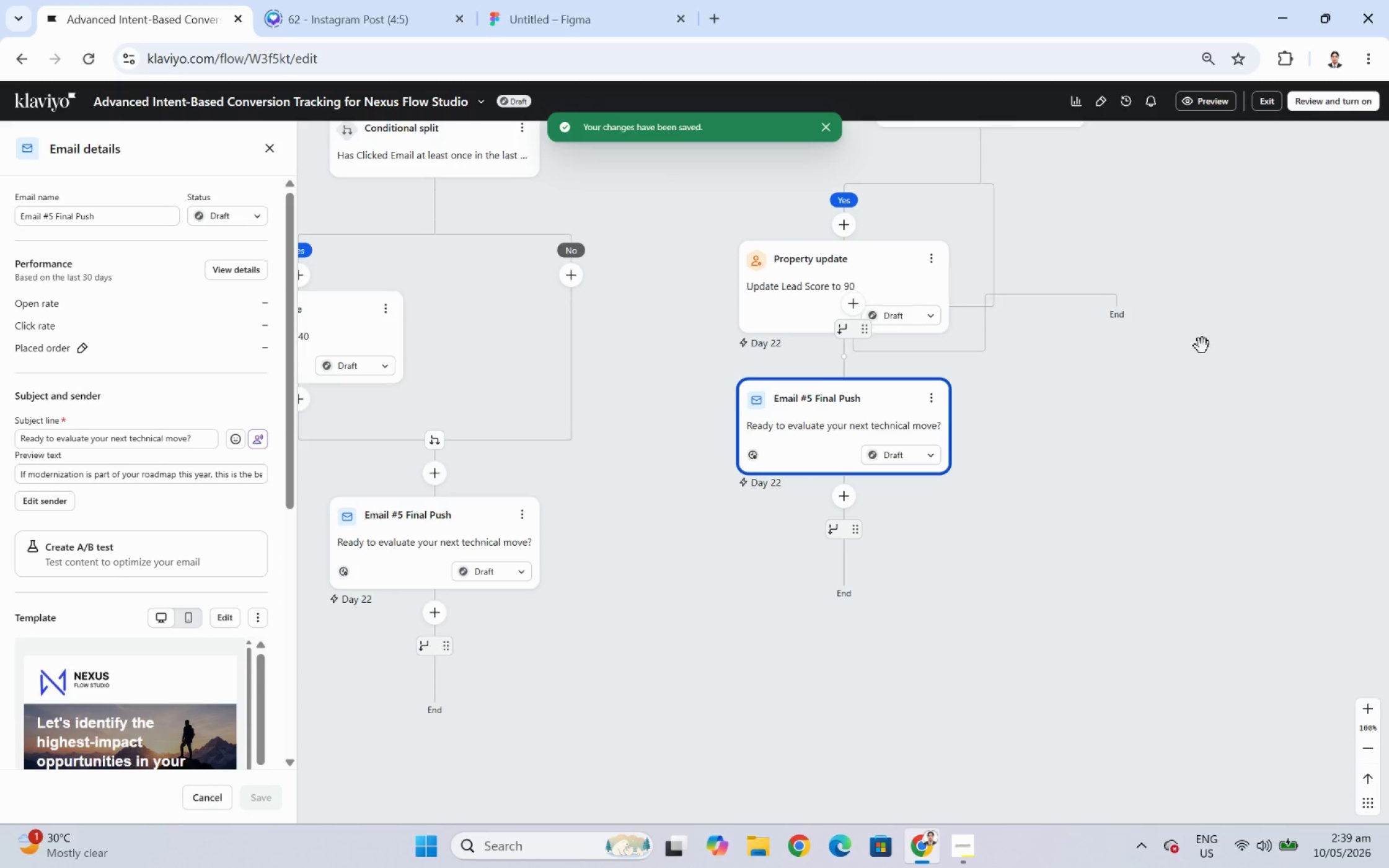 
wait(6.0)
 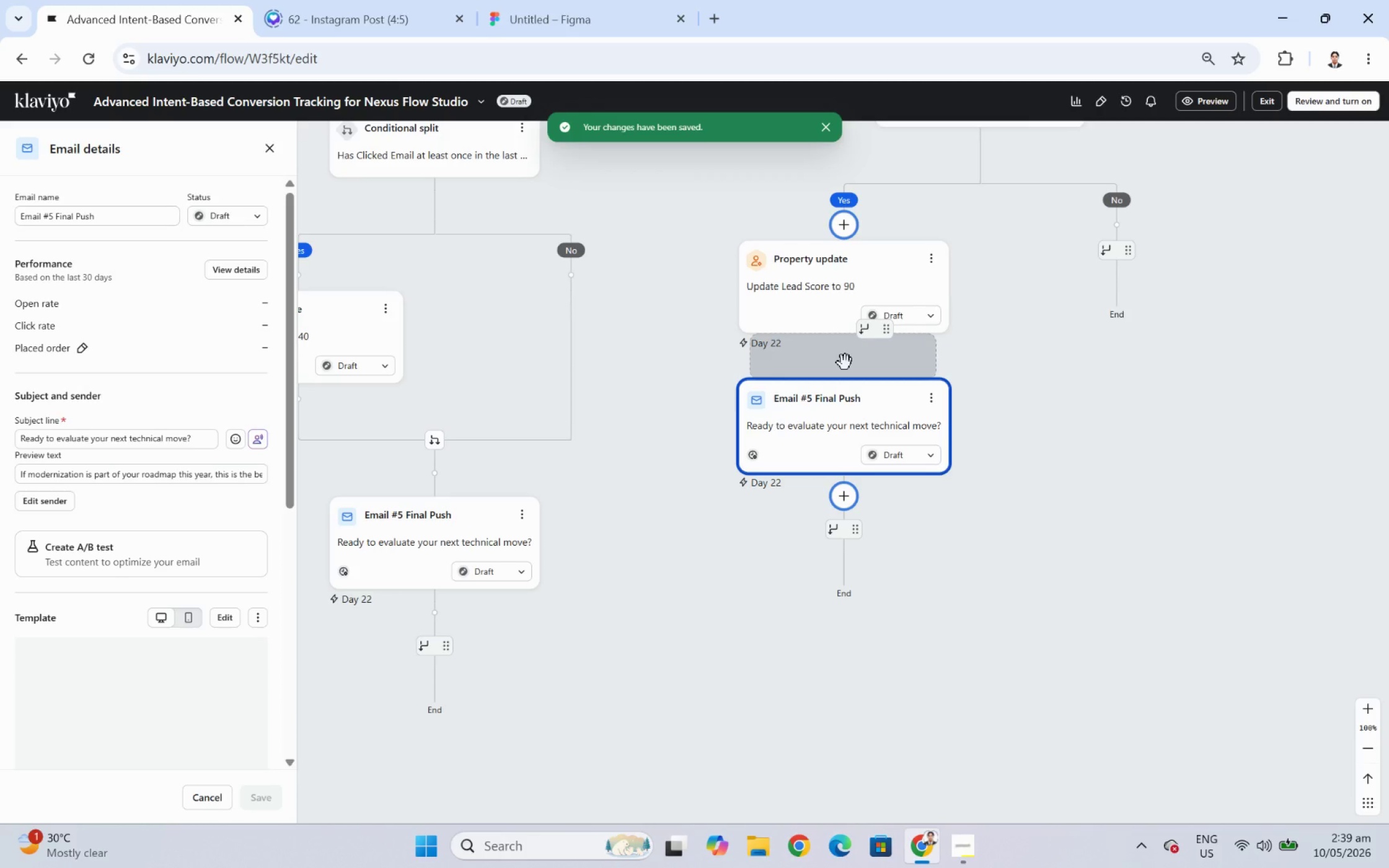 
left_click_drag(start_coordinate=[1152, 271], to_coordinate=[1166, 533])
 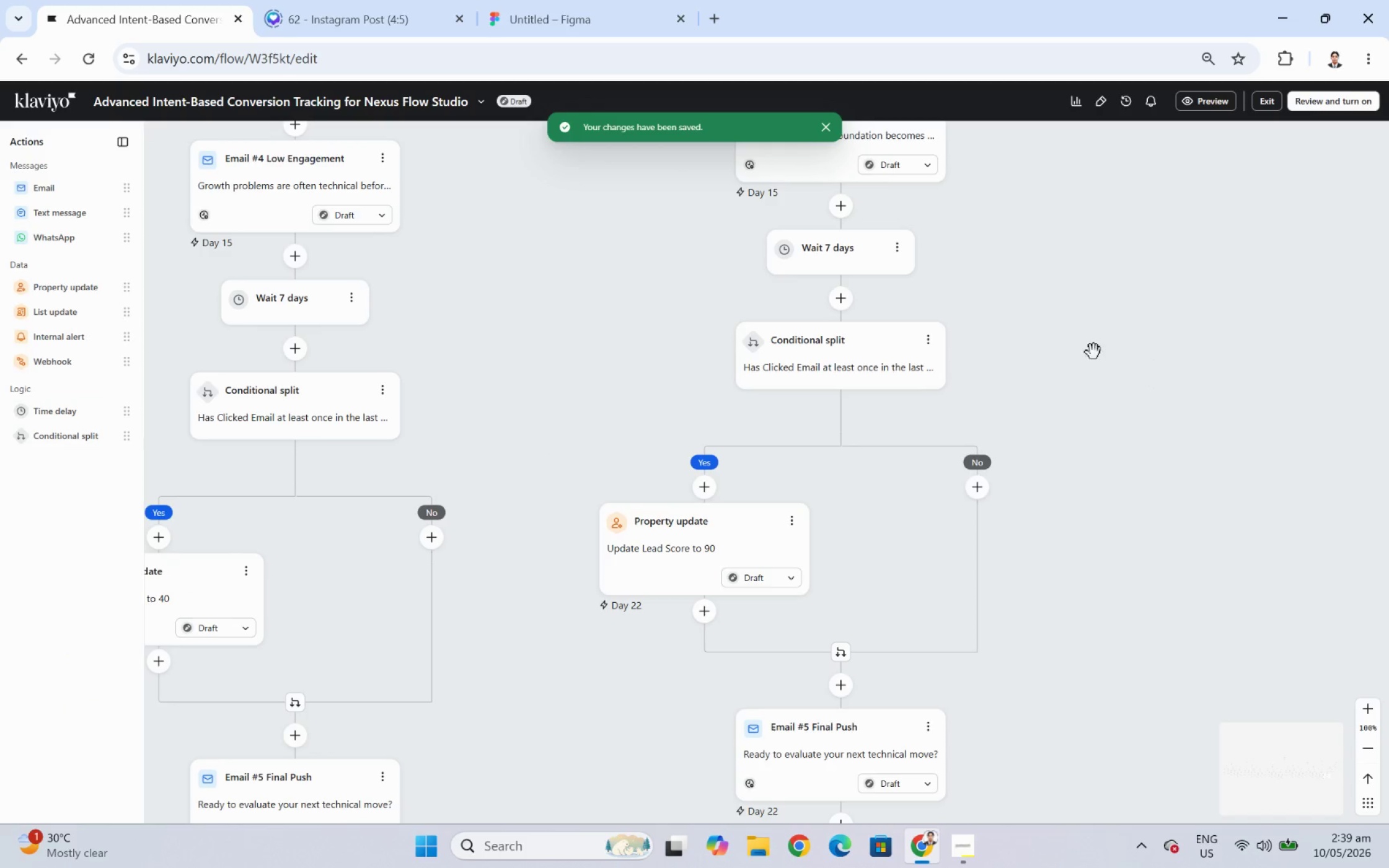 
left_click_drag(start_coordinate=[1101, 327], to_coordinate=[1001, 613])
 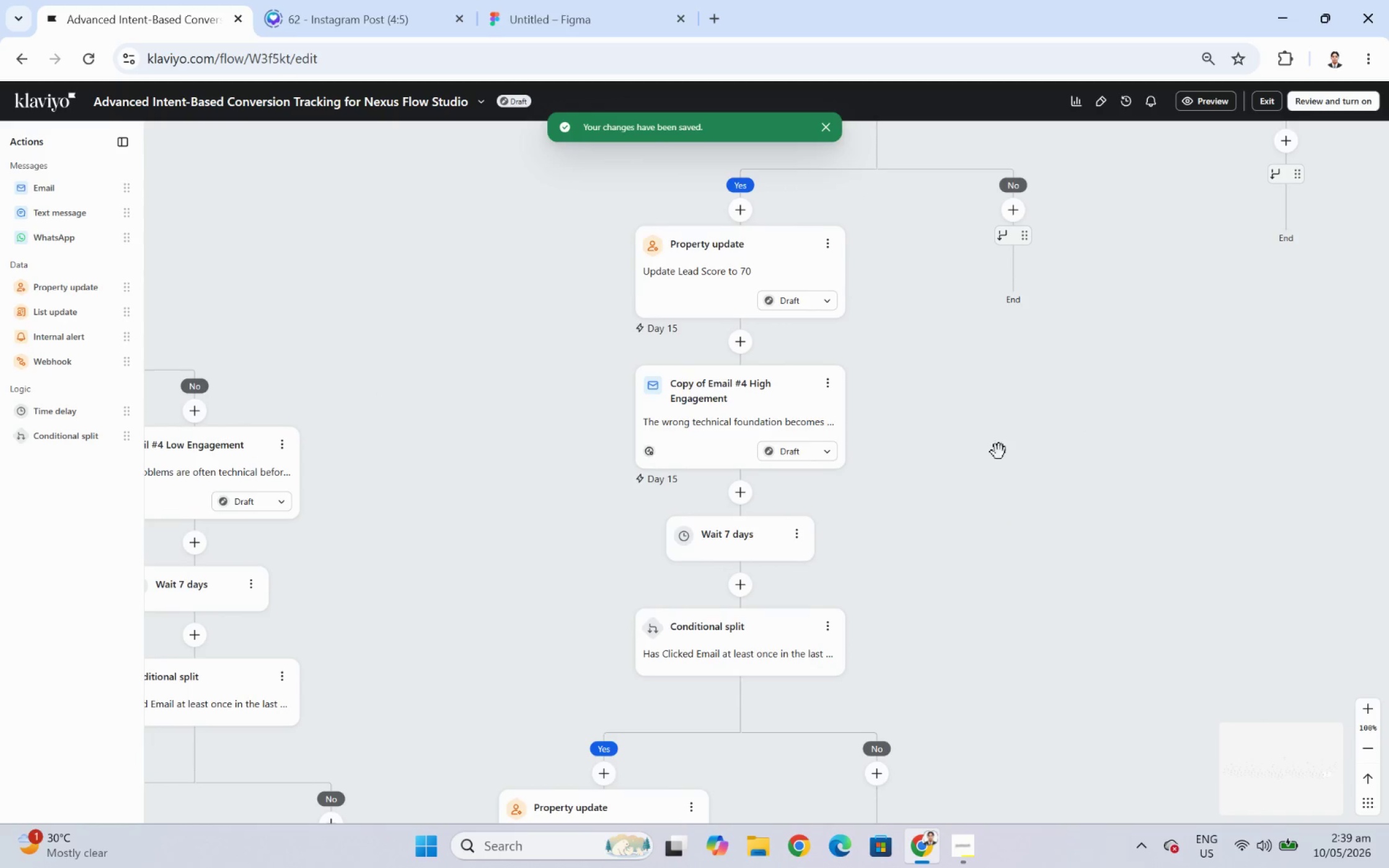 
left_click_drag(start_coordinate=[1001, 442], to_coordinate=[949, 506])
 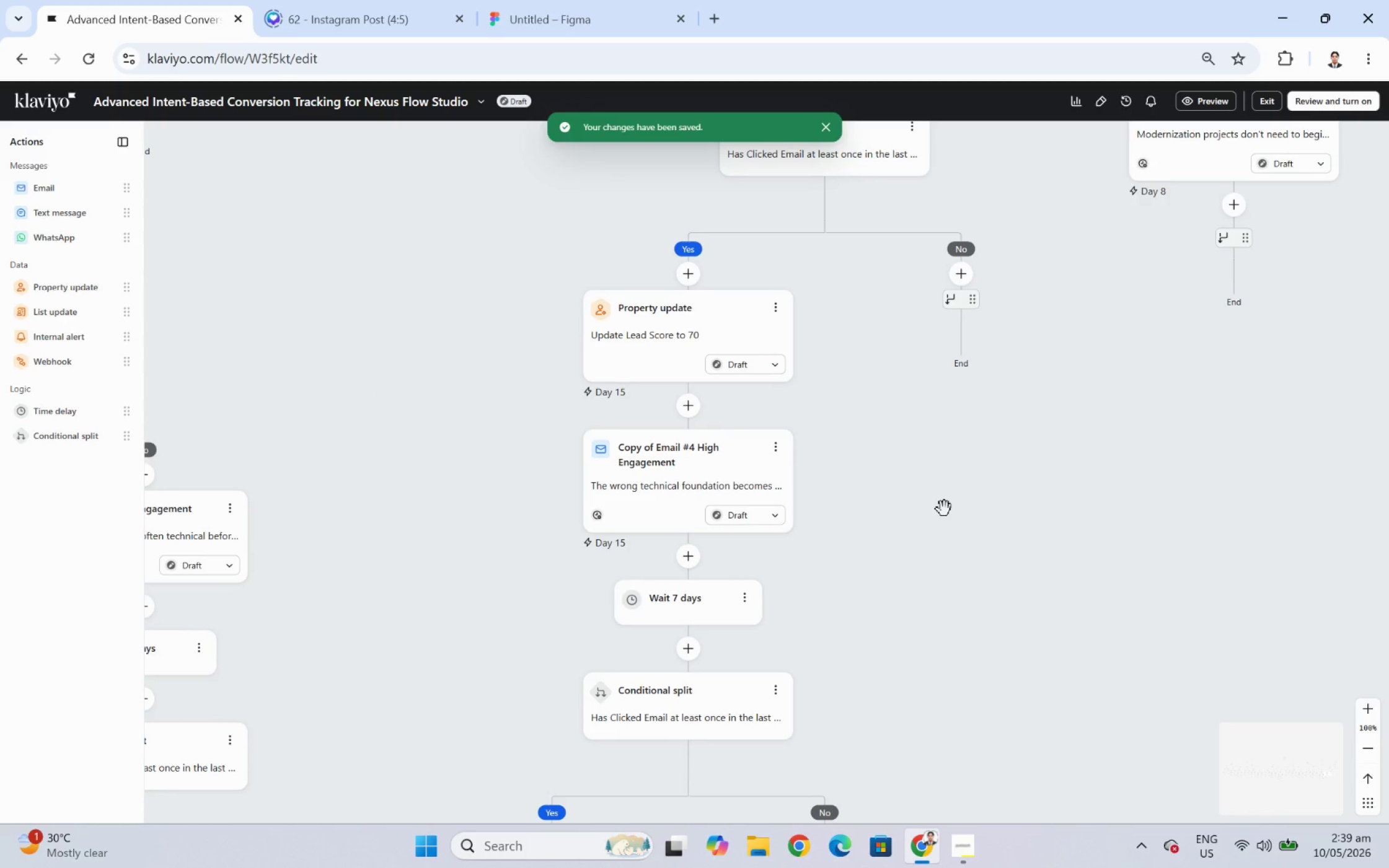 
left_click_drag(start_coordinate=[944, 509], to_coordinate=[857, 542])
 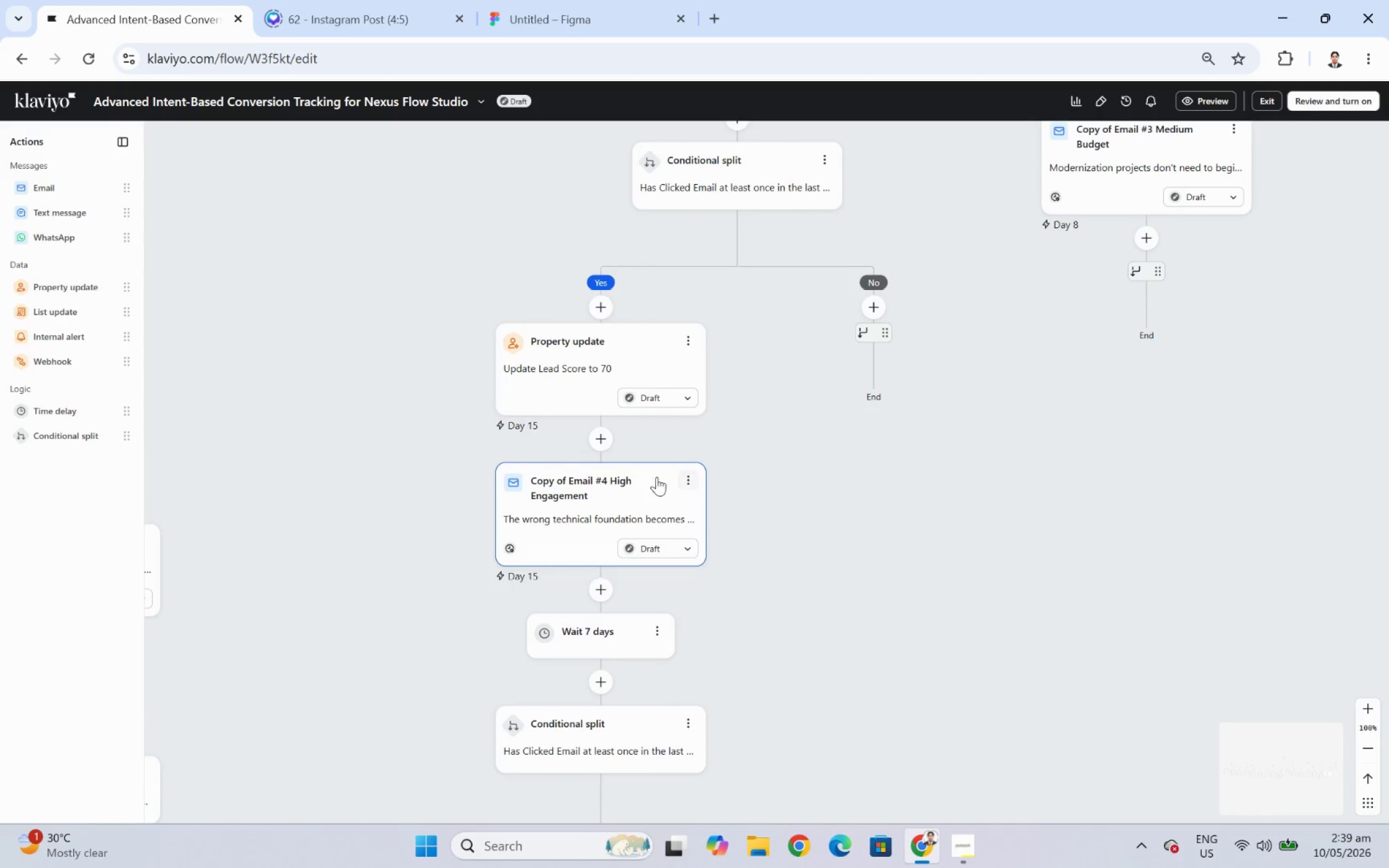 
left_click([599, 484])
 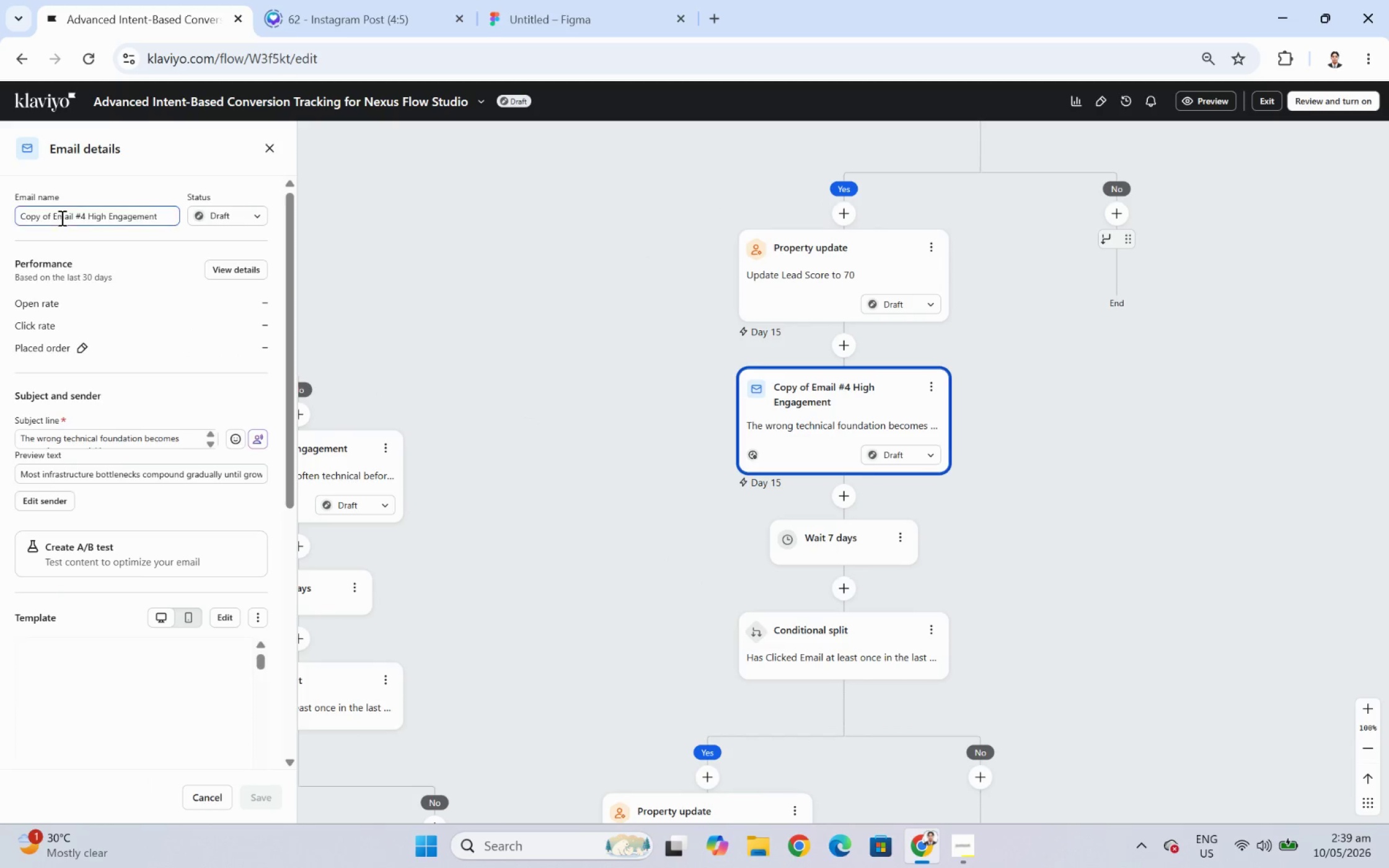 
left_click_drag(start_coordinate=[52, 217], to_coordinate=[0, 242])
 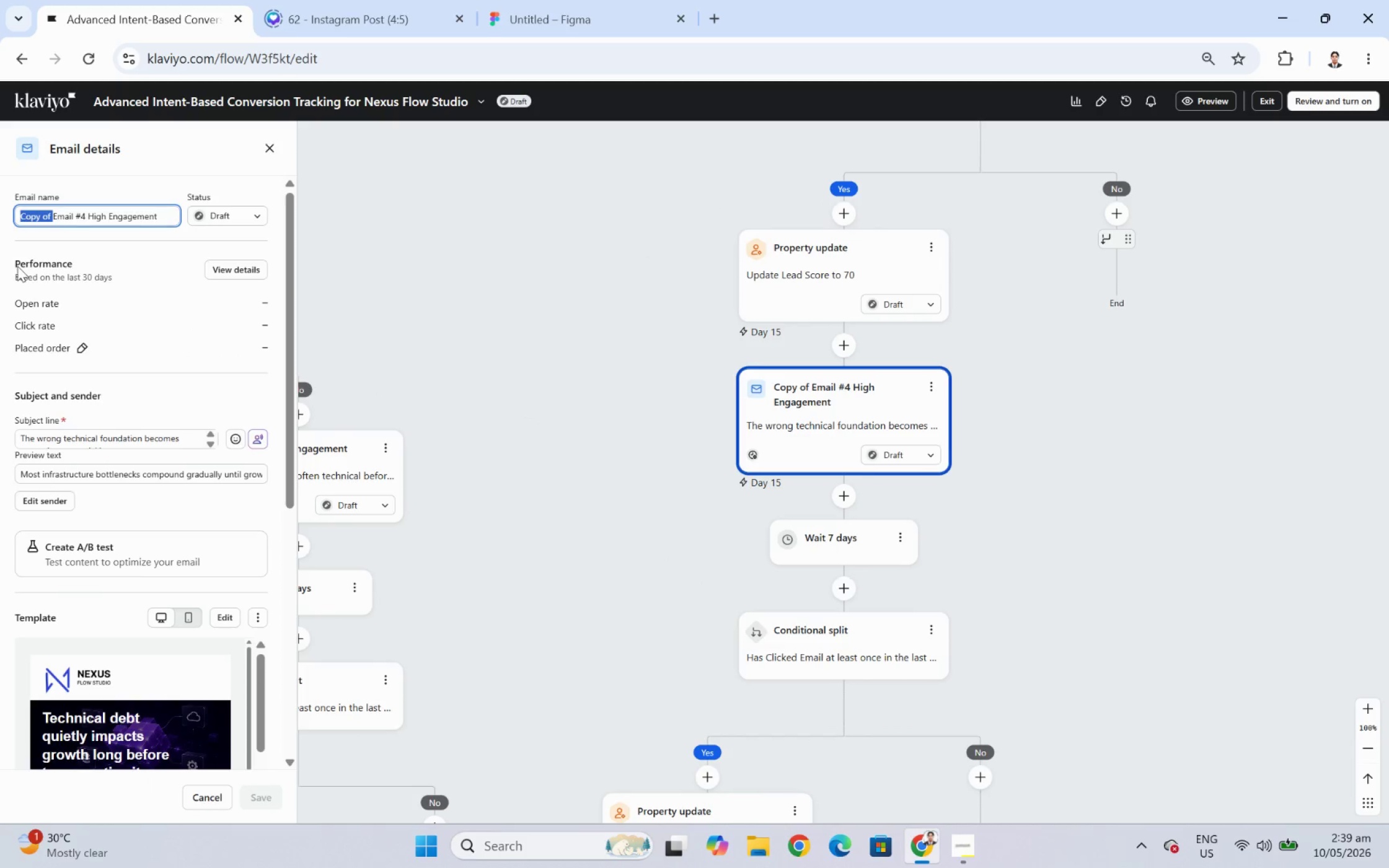 
key(Backspace)
 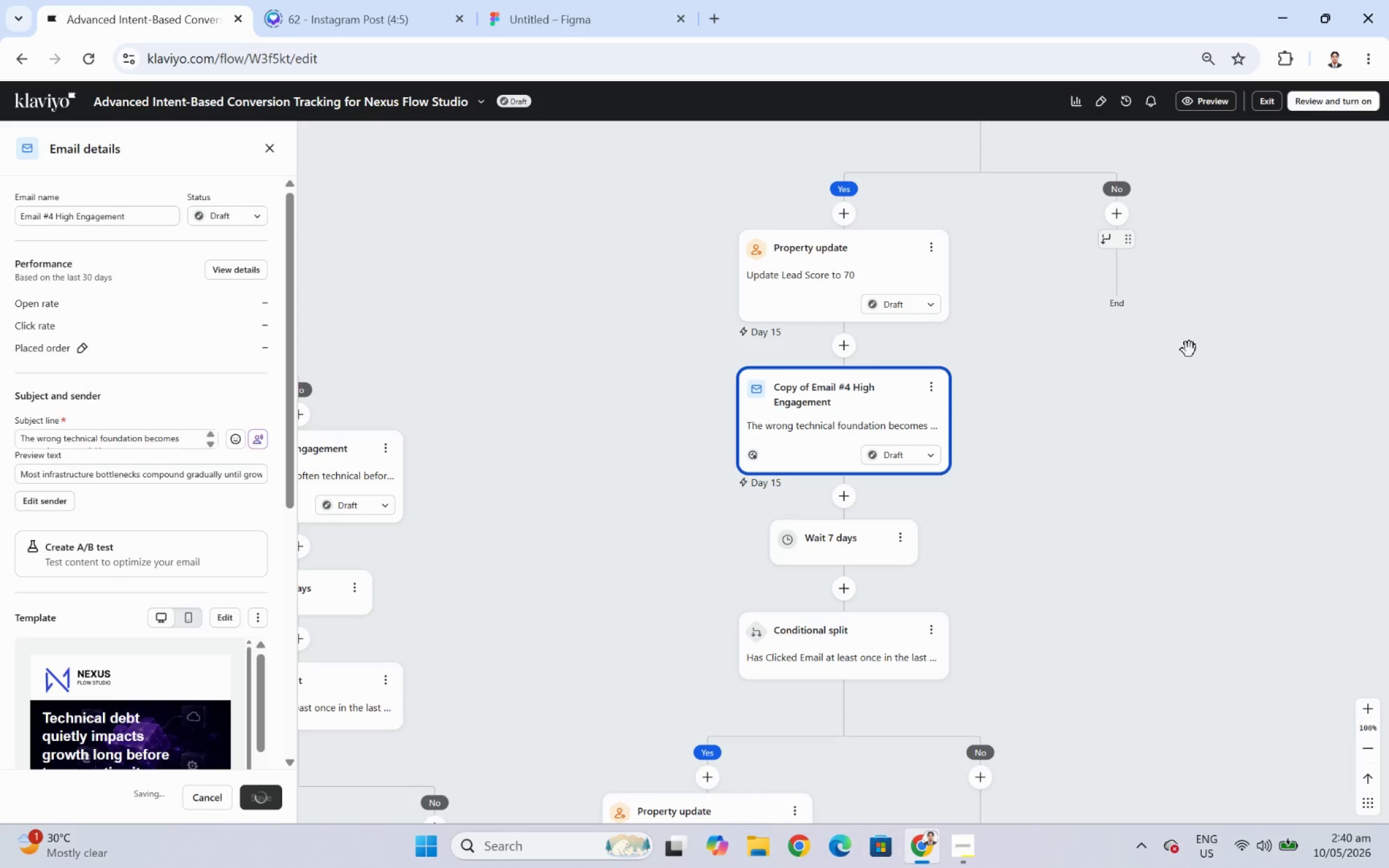 
left_click_drag(start_coordinate=[1212, 247], to_coordinate=[1129, 355])
 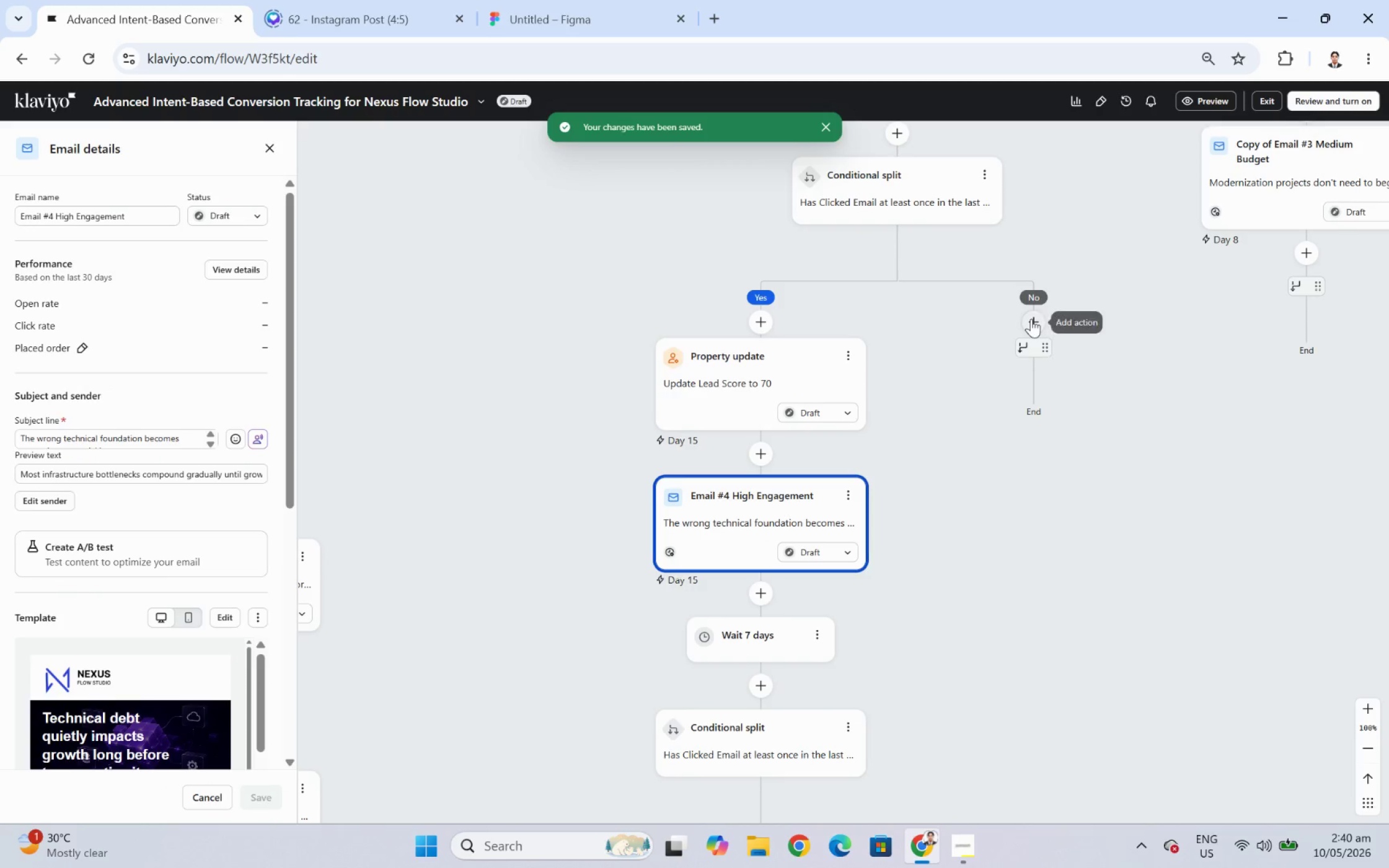 
left_click([1033, 321])
 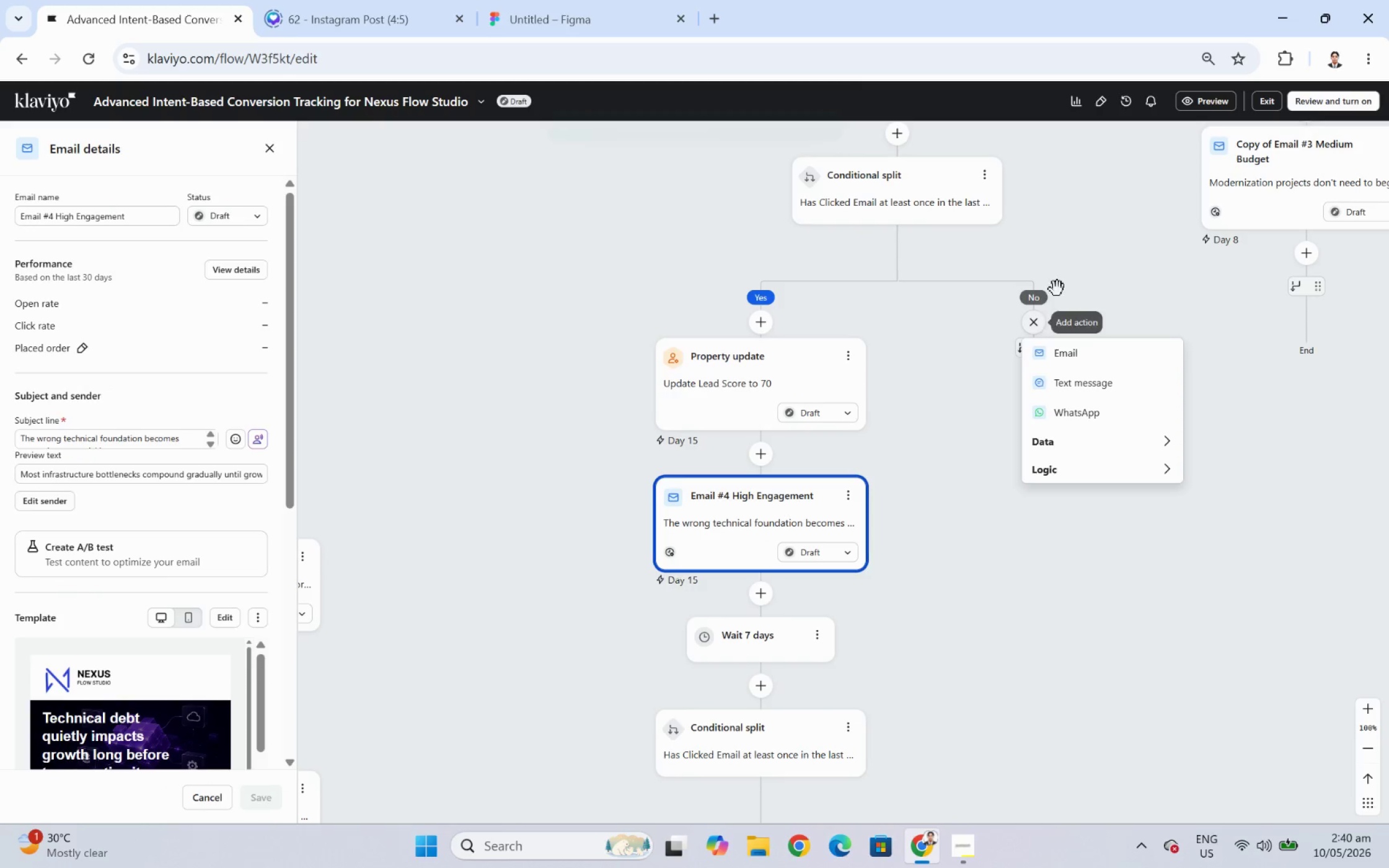 
left_click([1080, 271])
 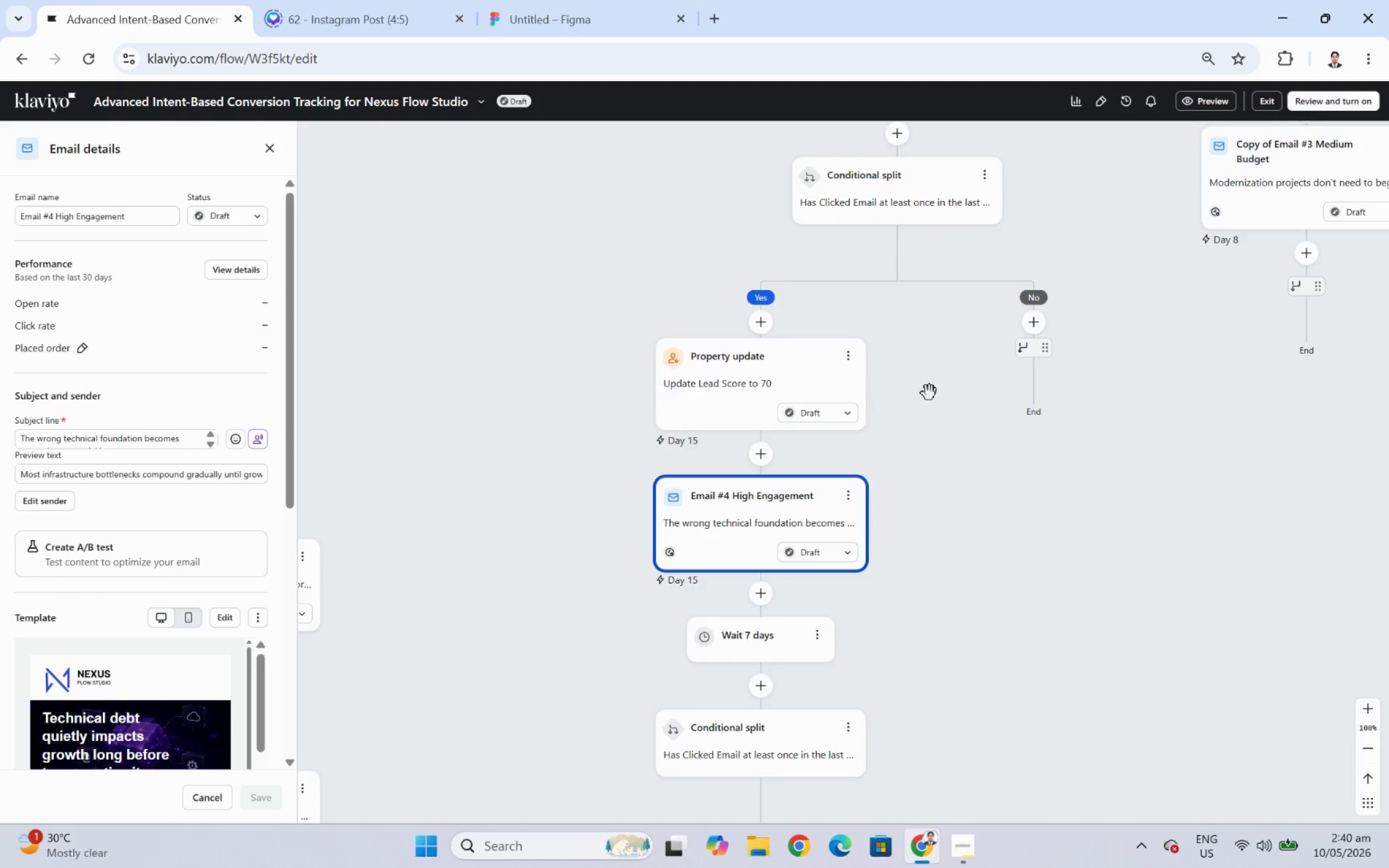 
left_click_drag(start_coordinate=[963, 512], to_coordinate=[1122, 569])
 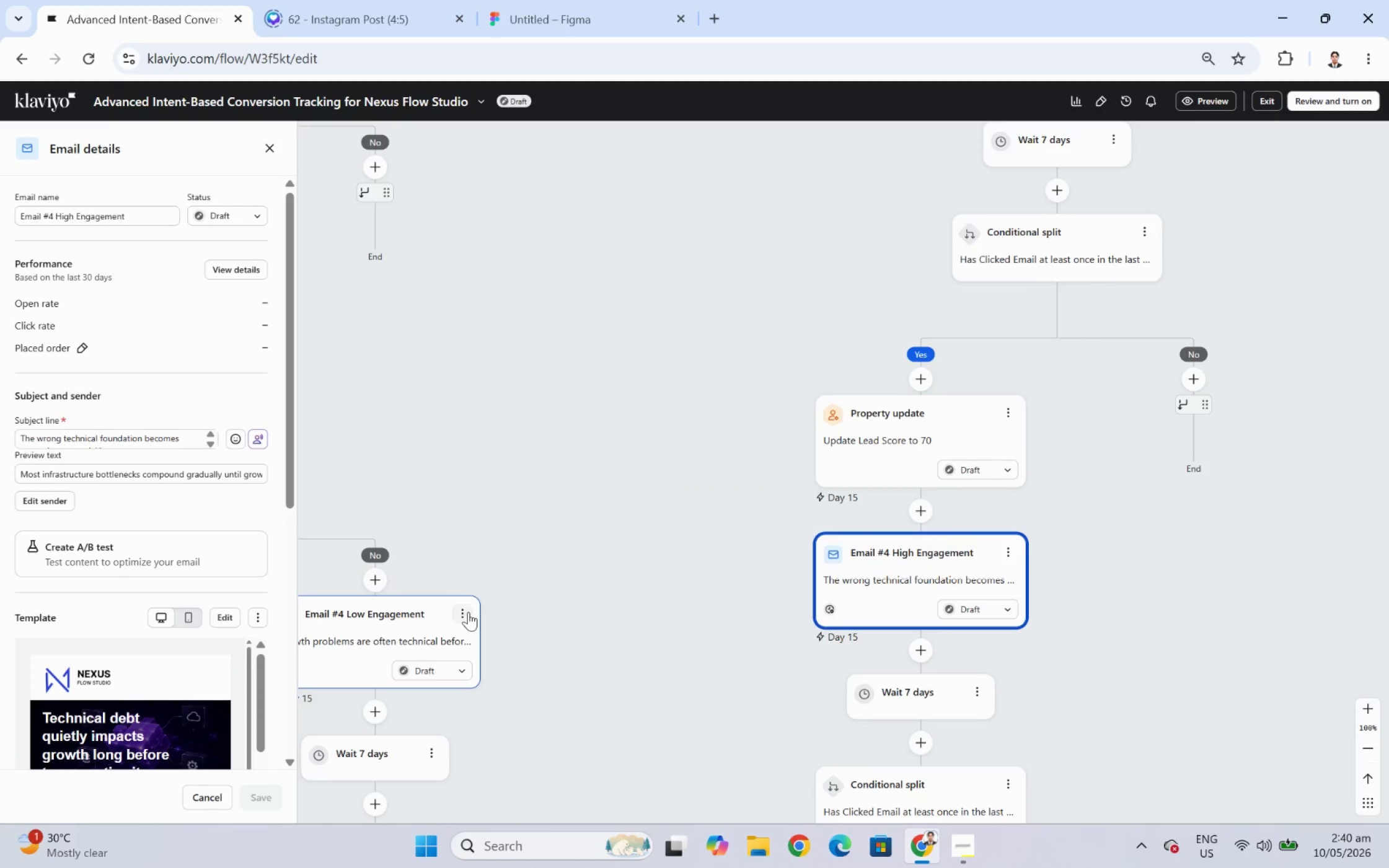 
left_click([463, 613])
 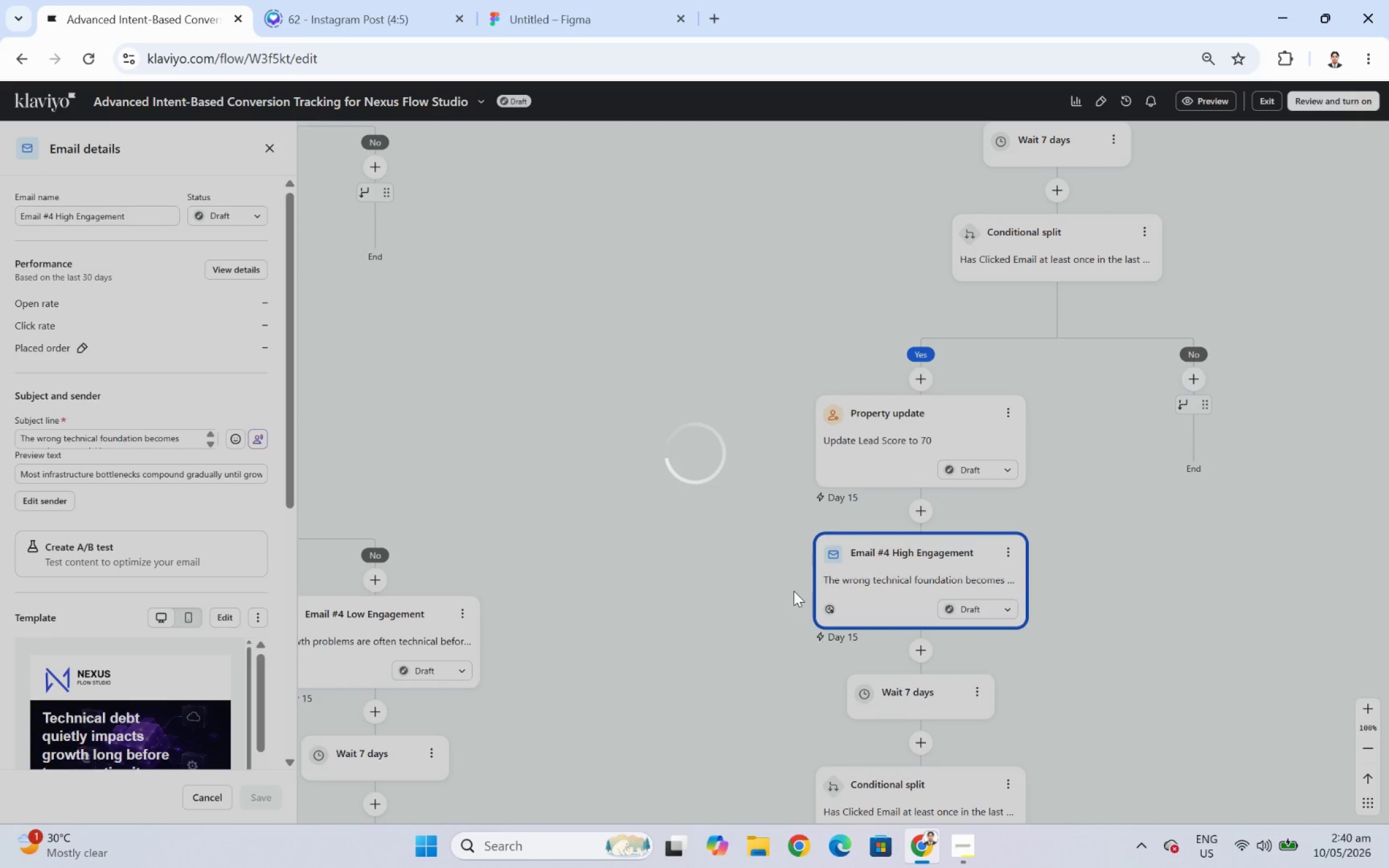 
wait(8.3)
 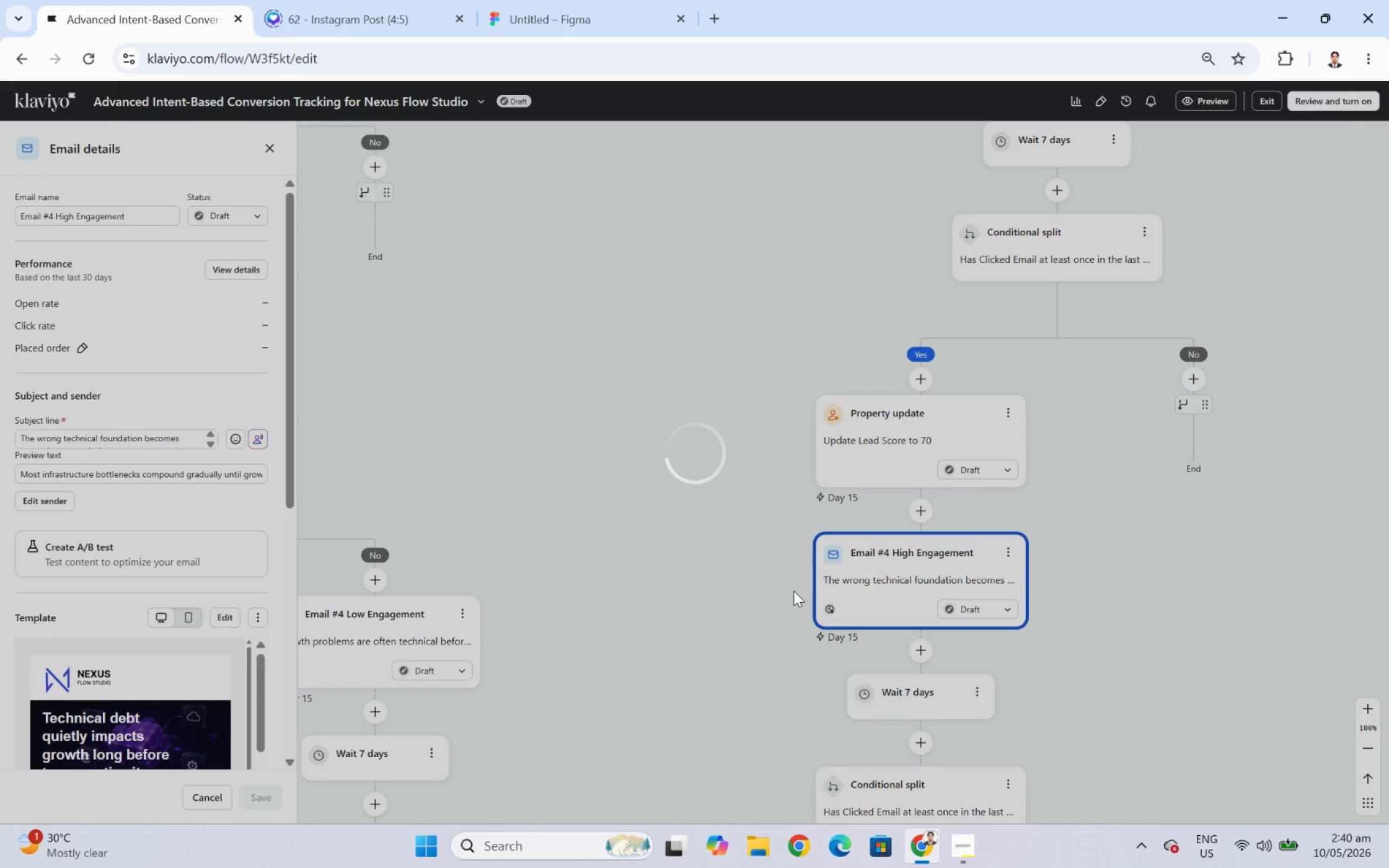 
mouse_move([382, 775])
 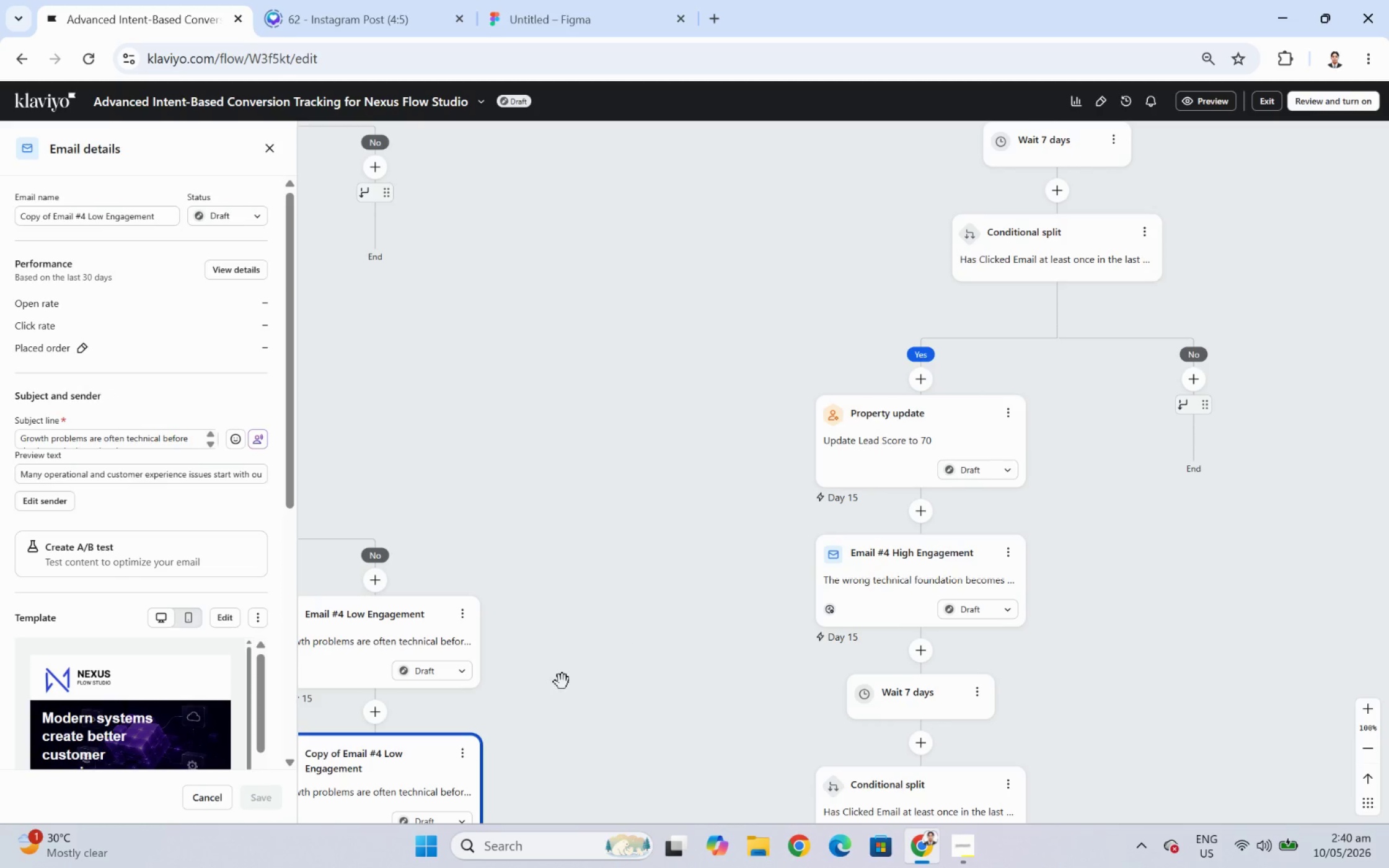 
left_click_drag(start_coordinate=[362, 776], to_coordinate=[1194, 395])
 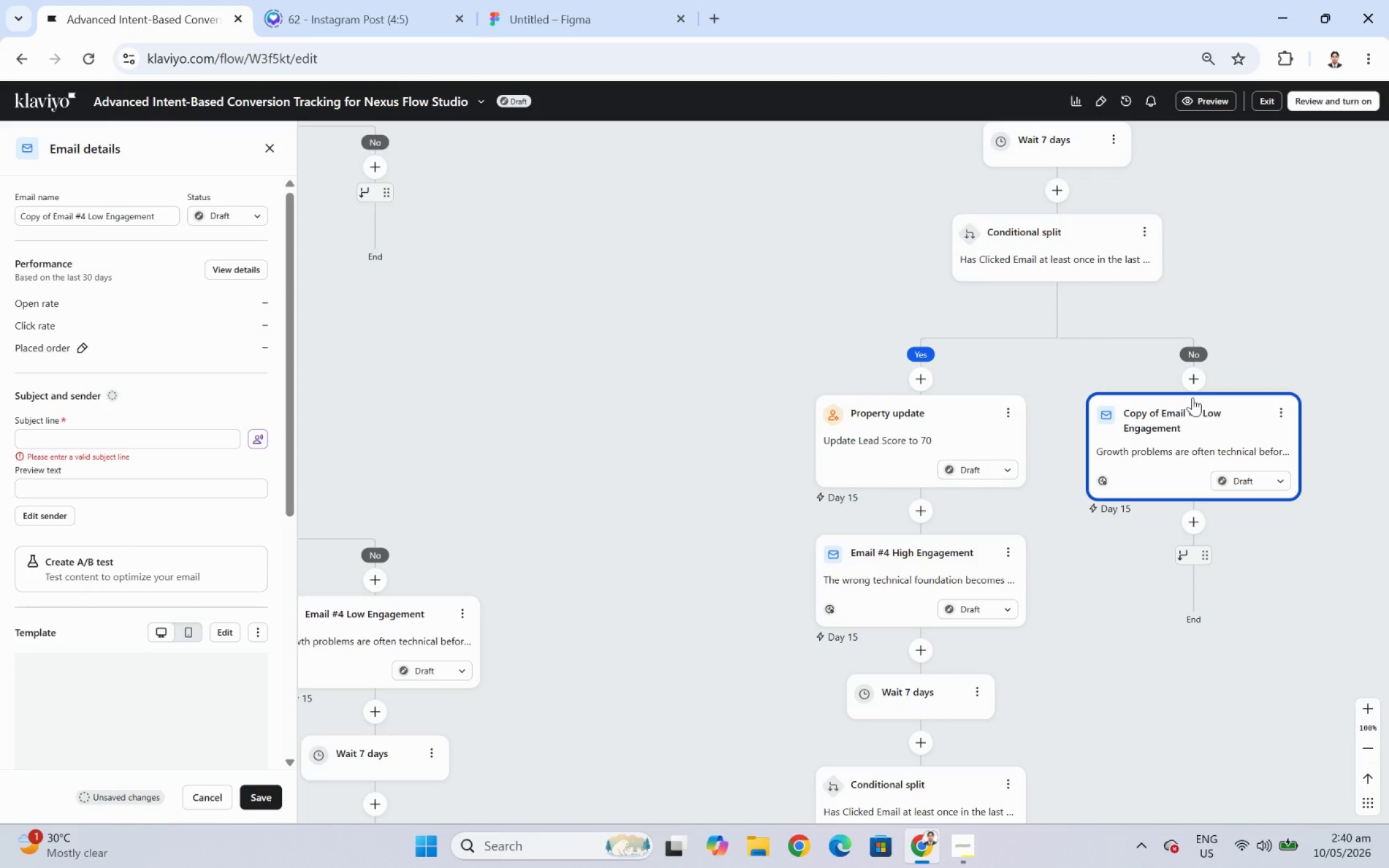 
left_click([1218, 442])
 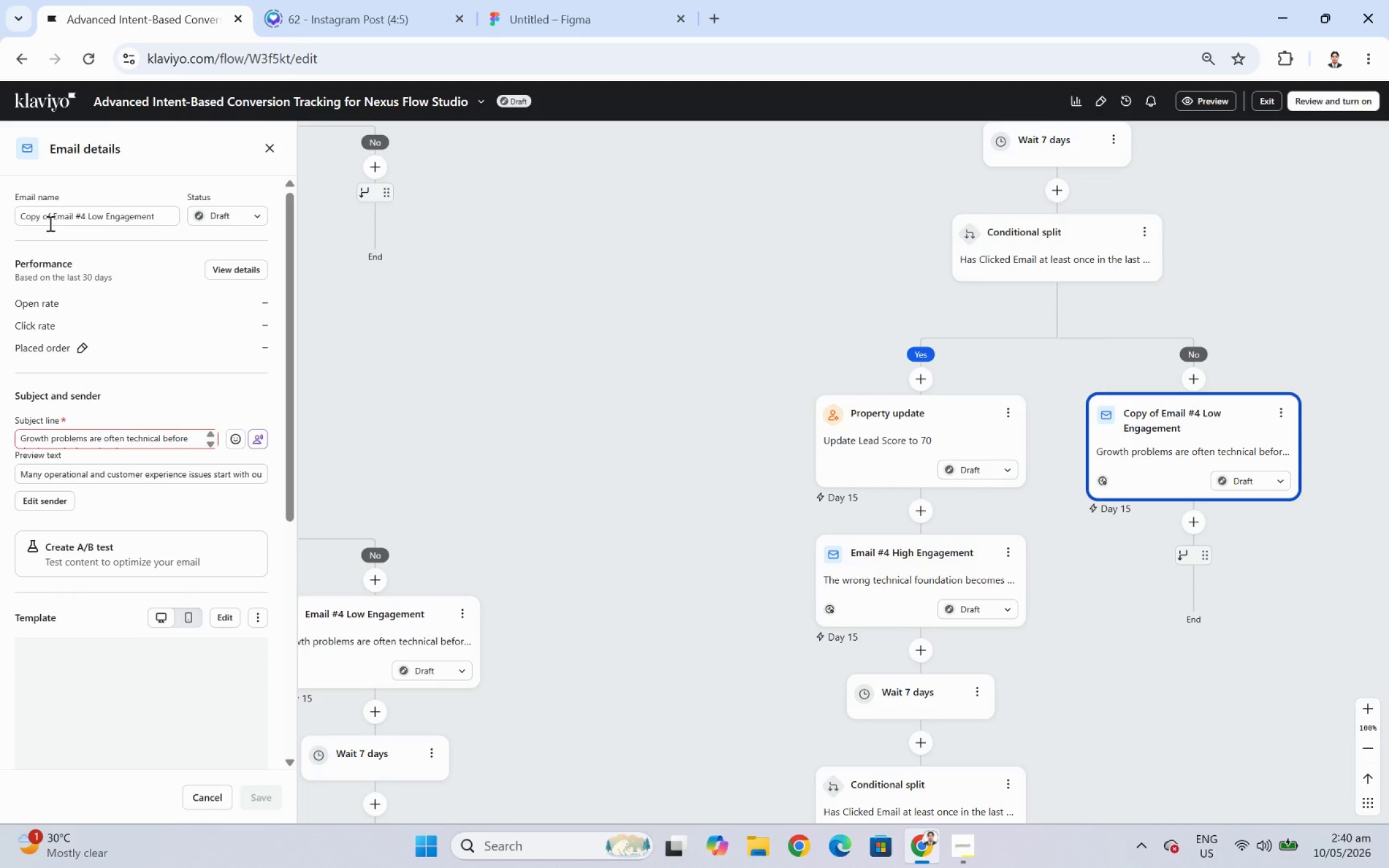 
left_click_drag(start_coordinate=[53, 220], to_coordinate=[18, 220])
 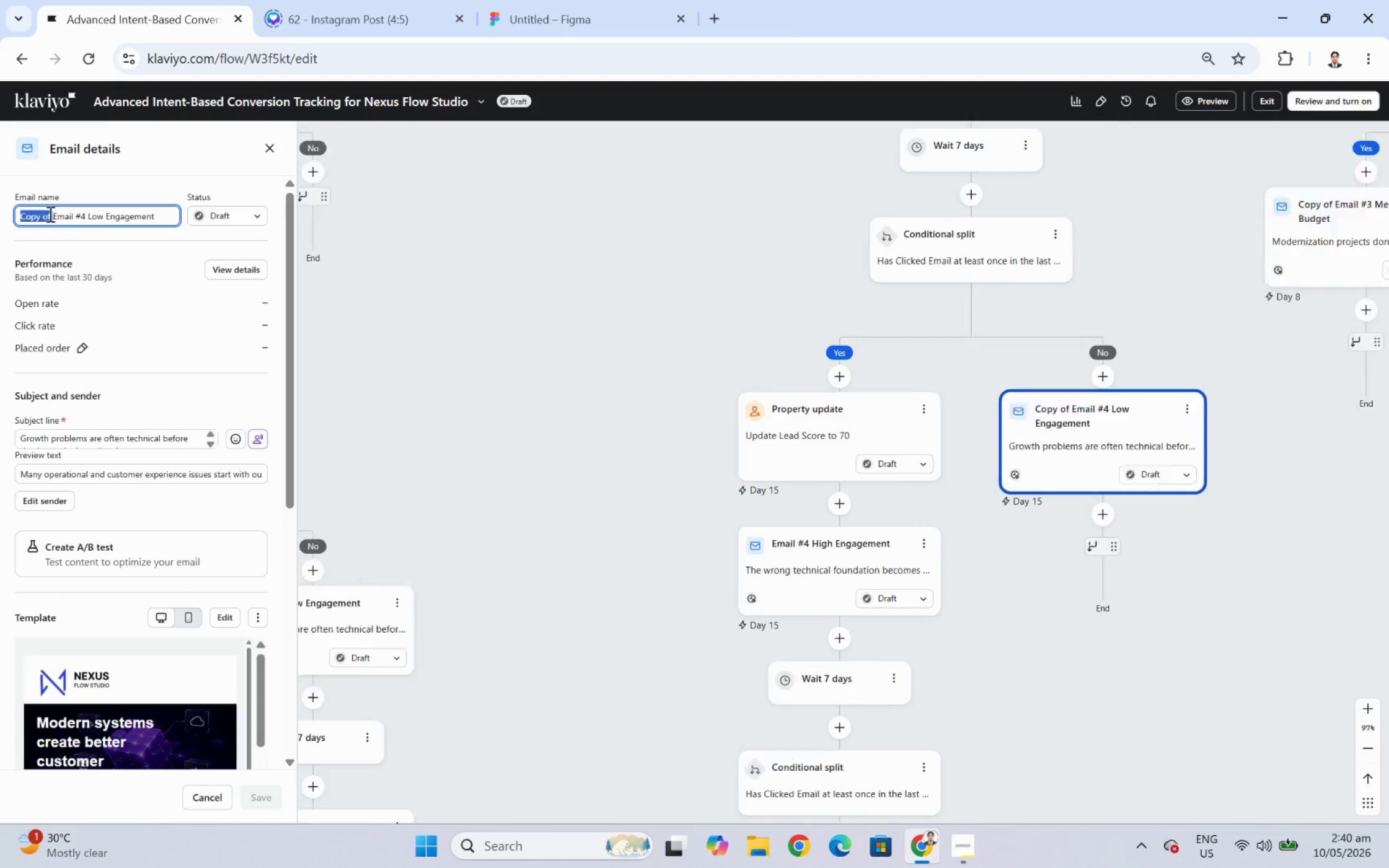 
key(Backspace)
 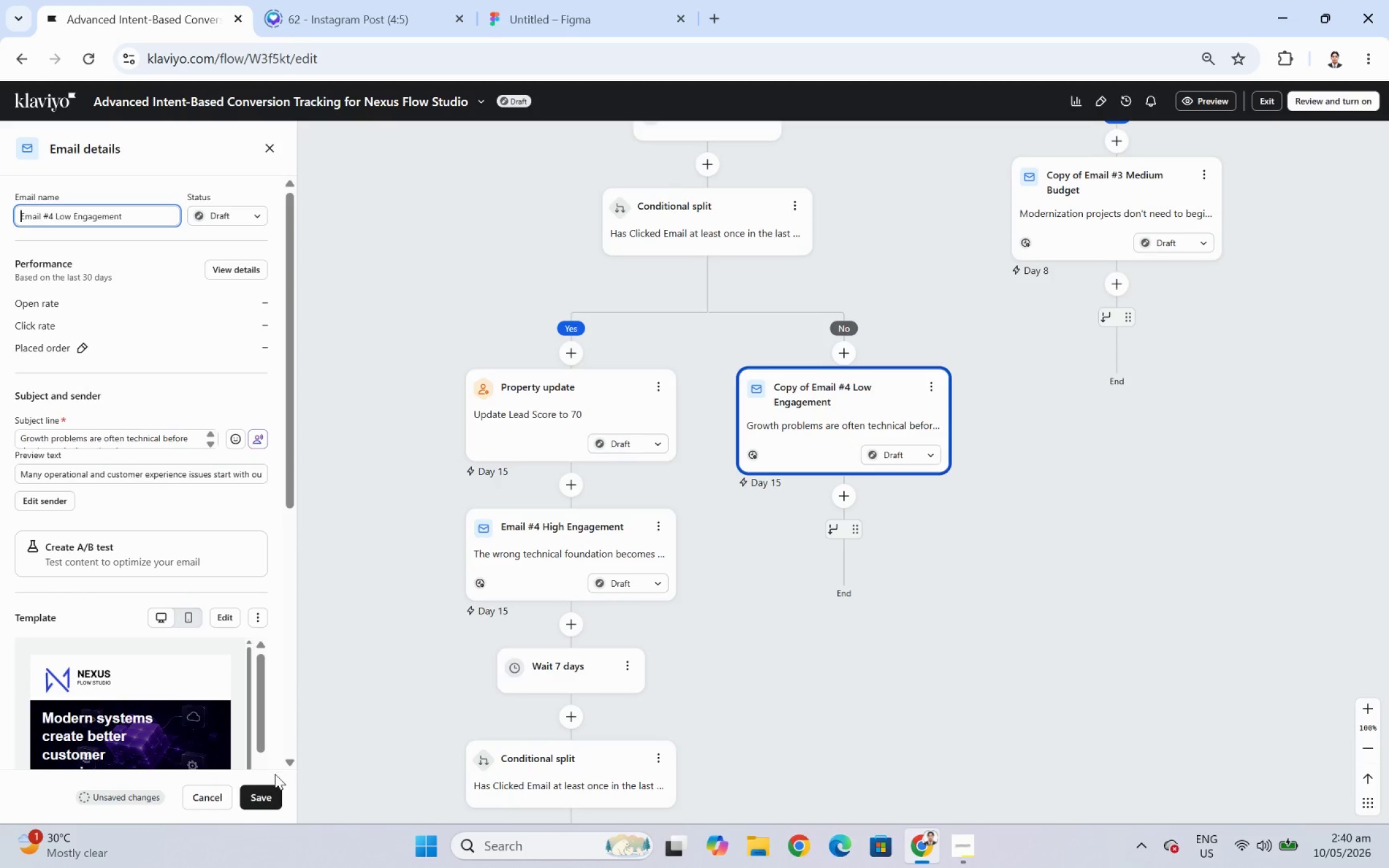 
left_click([265, 794])
 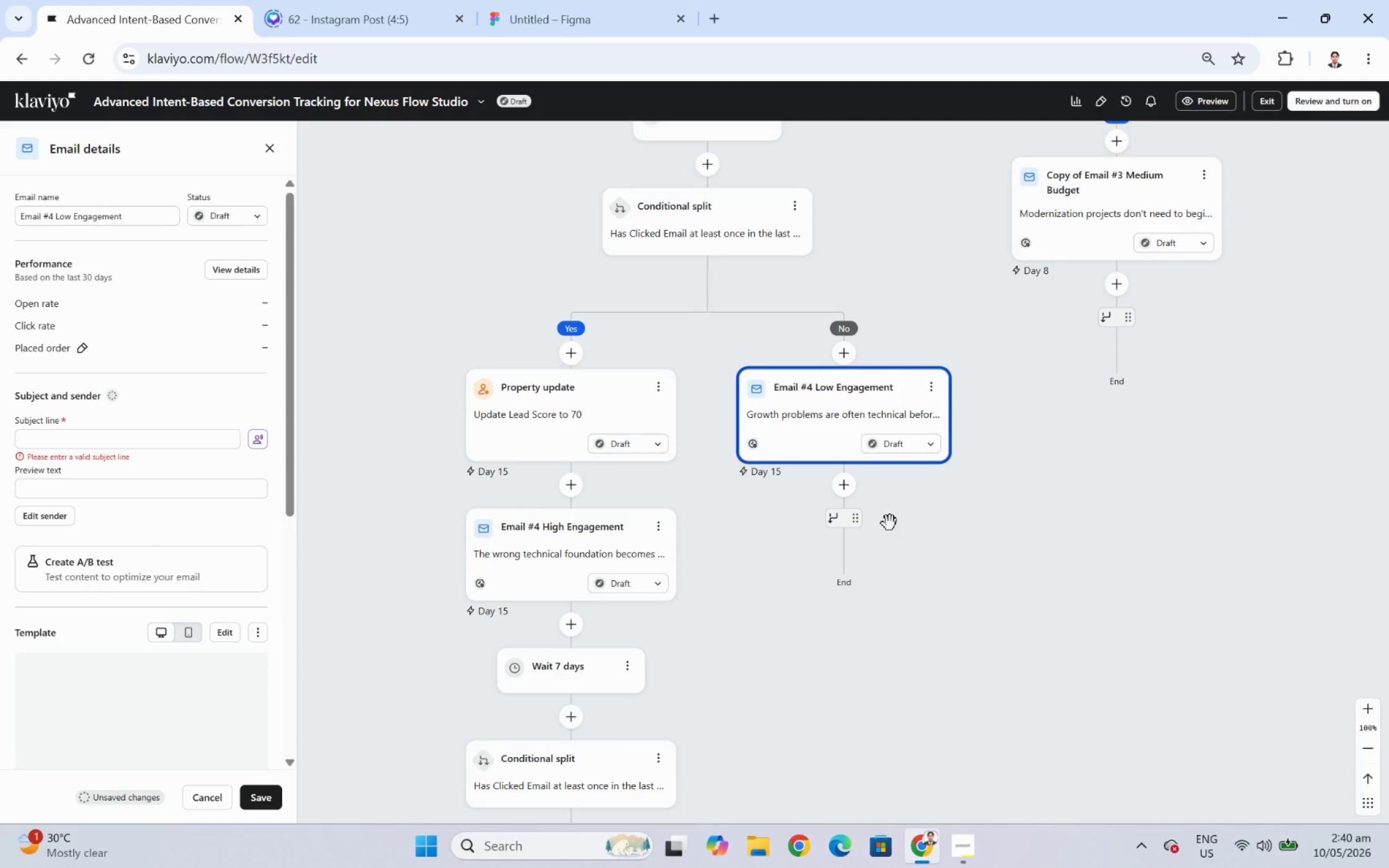 
wait(6.5)
 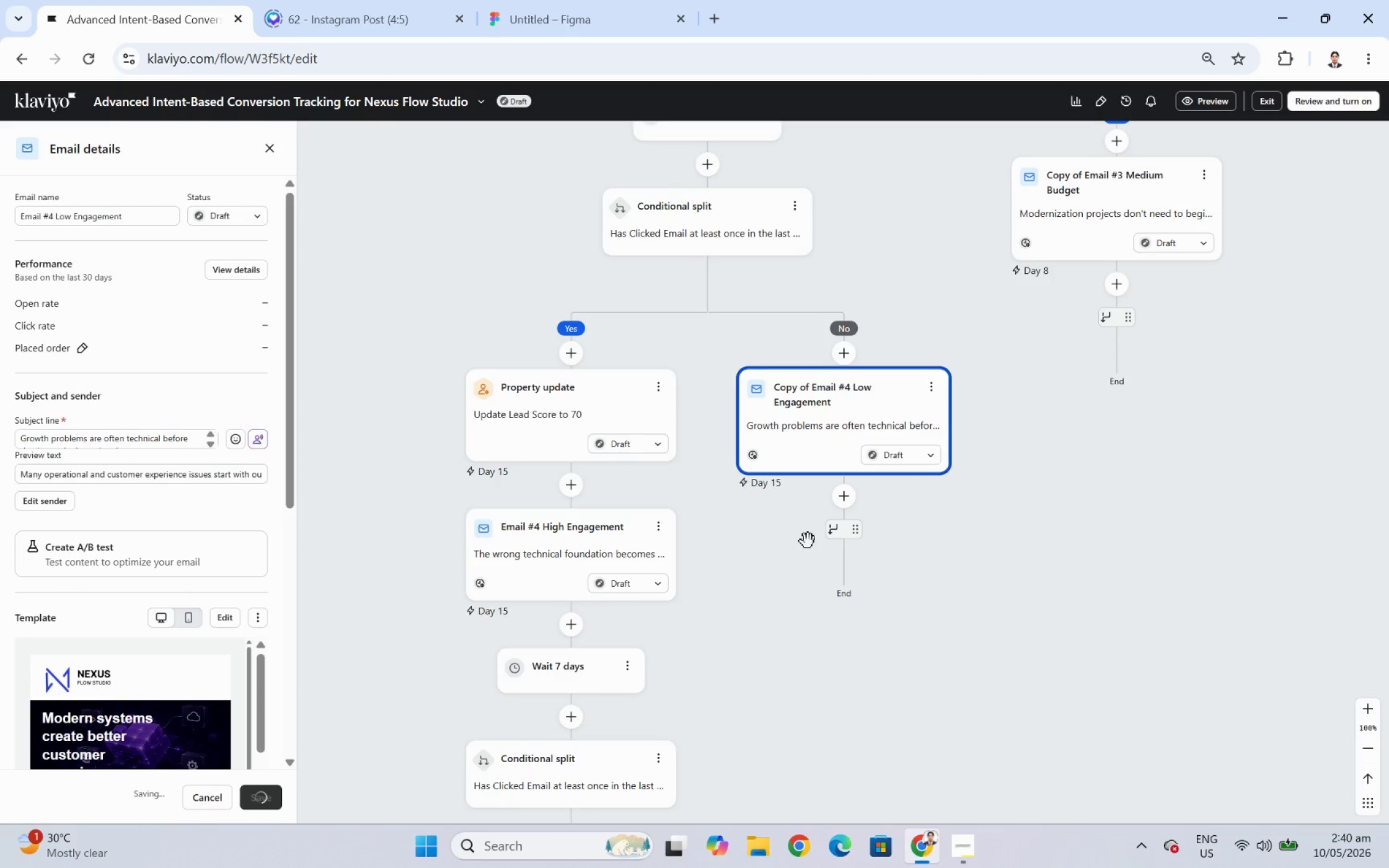 
left_click([957, 861])